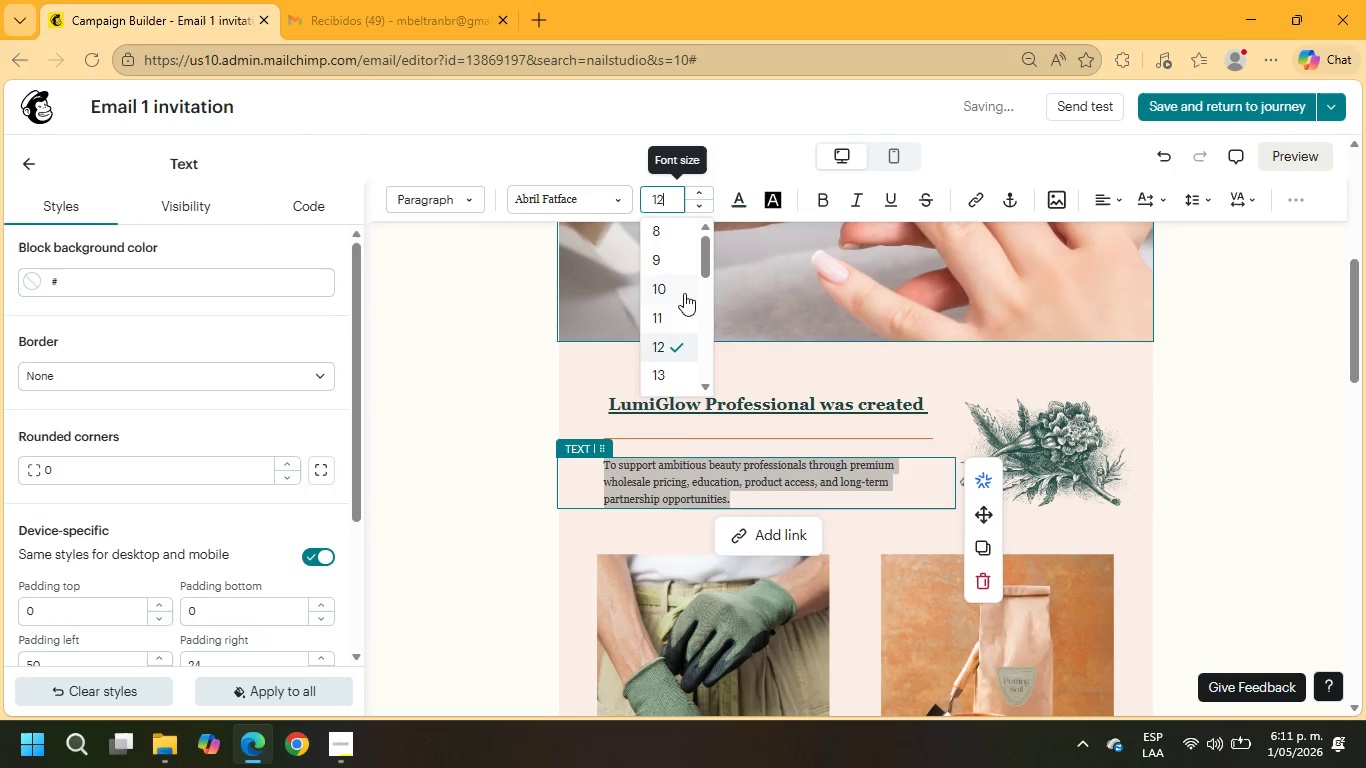 
scroll: coordinate [684, 293], scroll_direction: down, amount: 1.0
 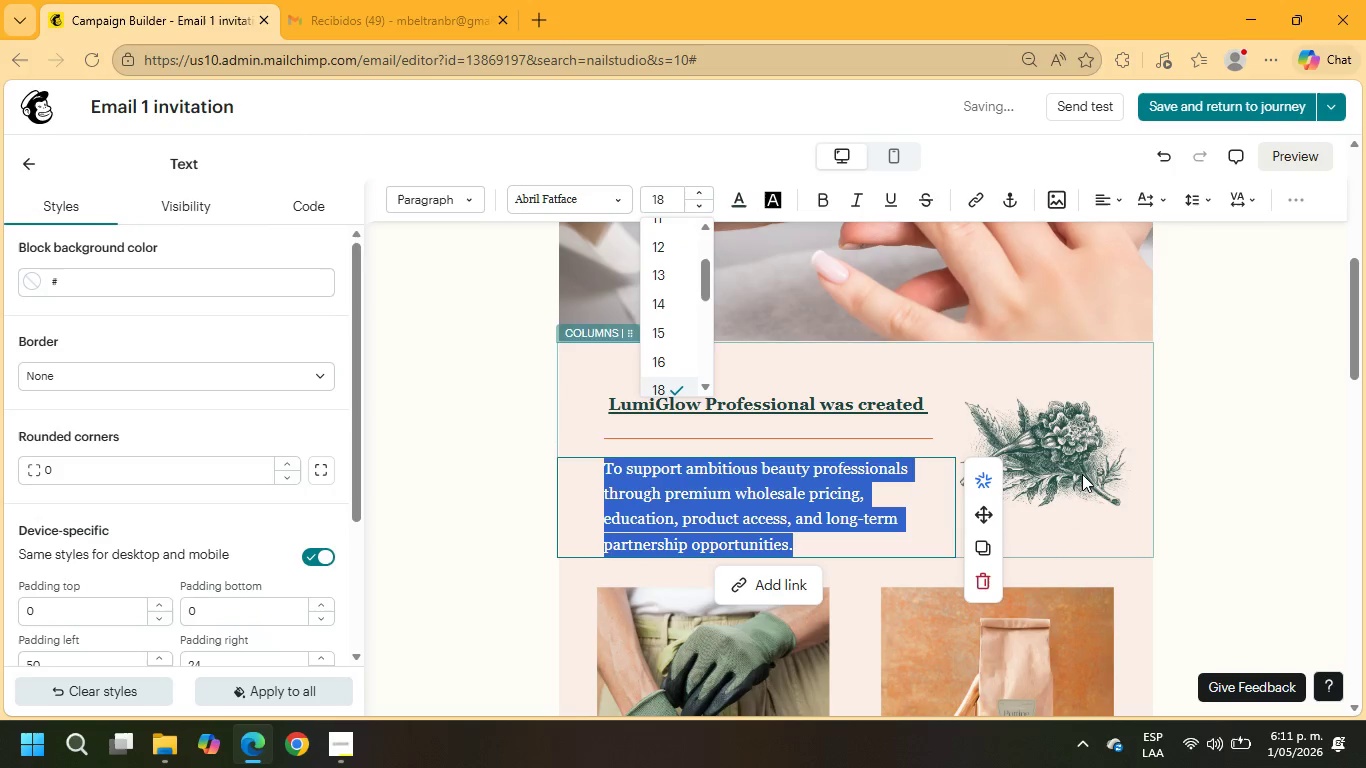 
scroll: coordinate [1207, 414], scroll_direction: up, amount: 2.0
 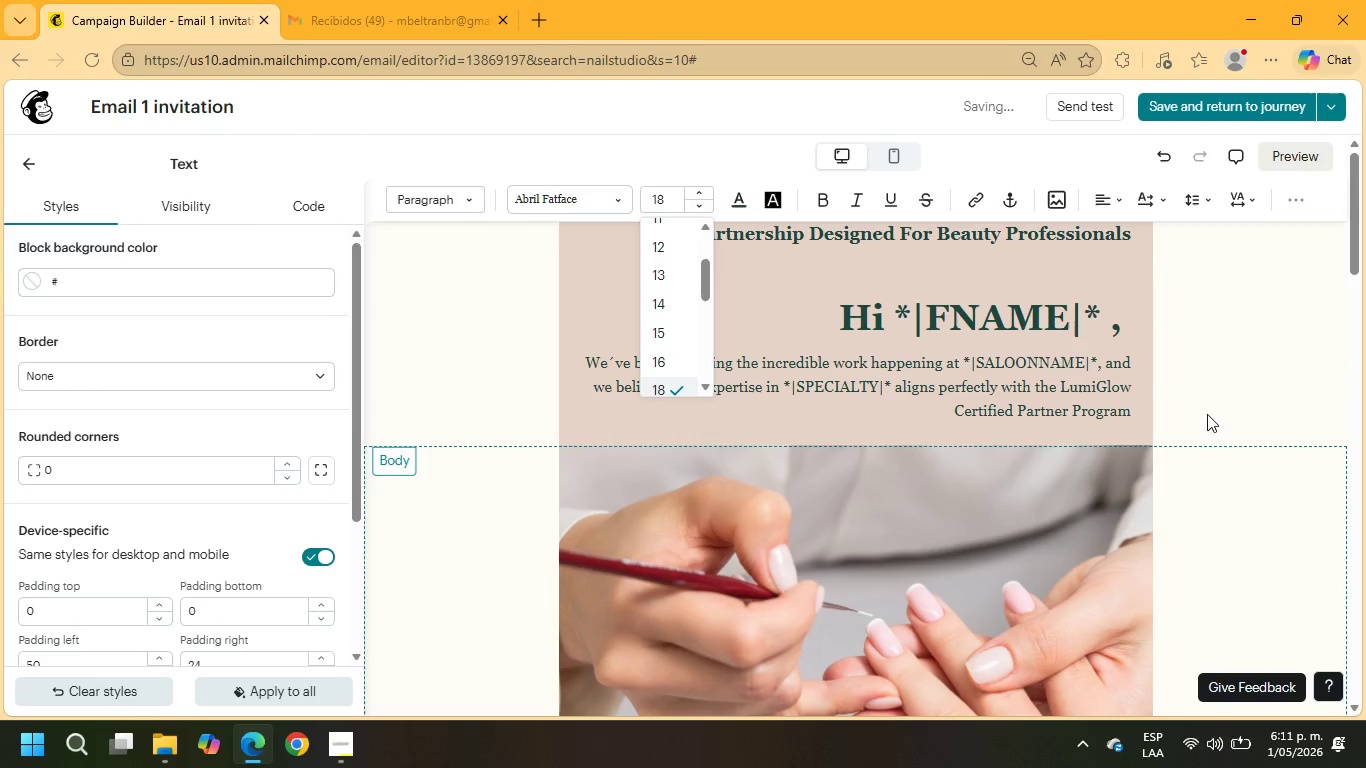 
scroll: coordinate [1108, 407], scroll_direction: down, amount: 1.0
 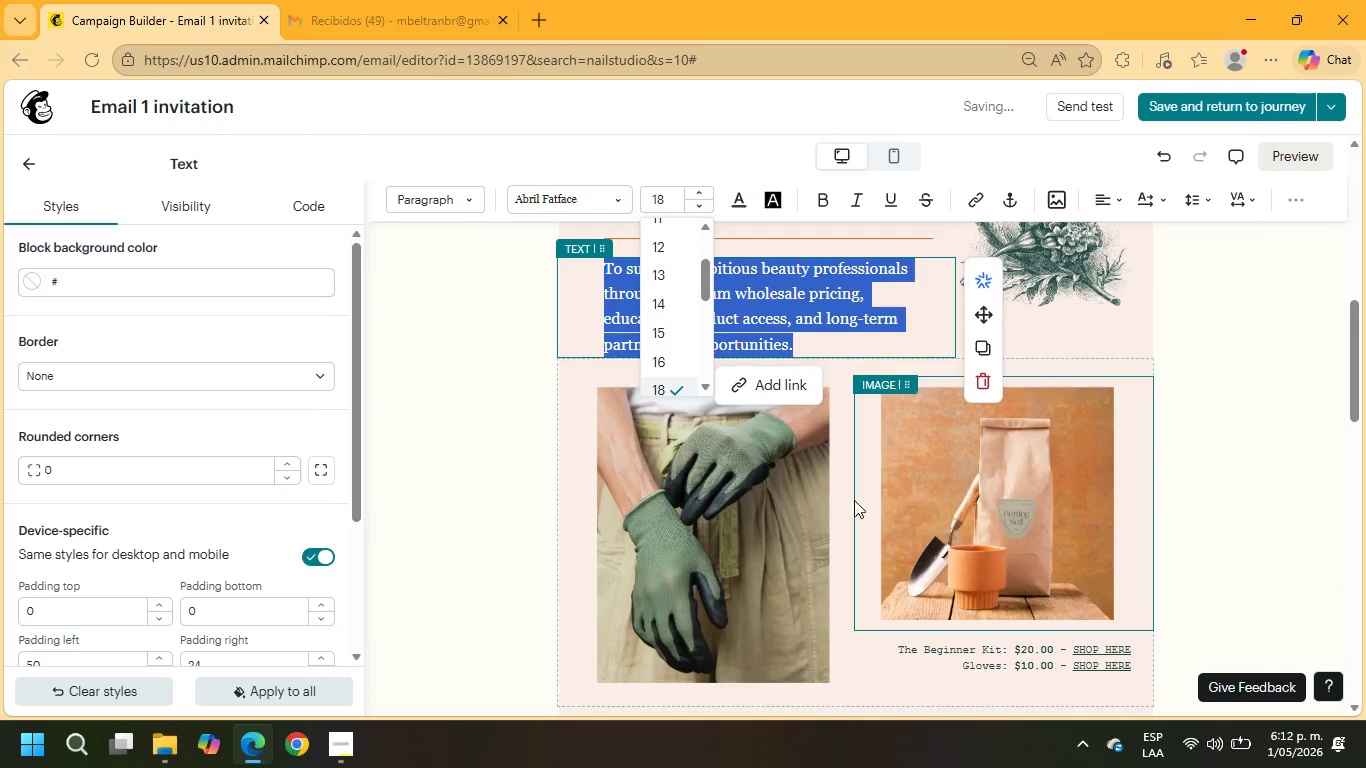 
left_click([764, 512])
 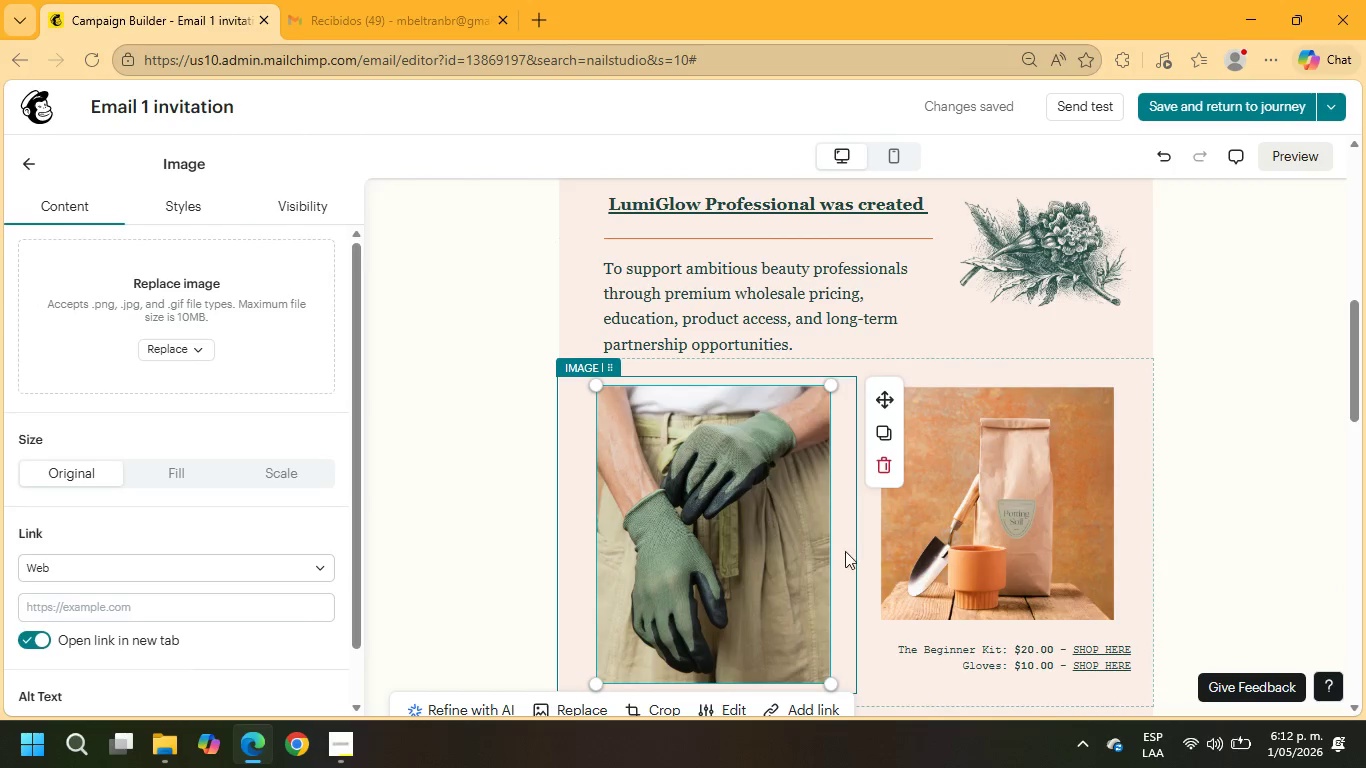 
scroll: coordinate [877, 552], scroll_direction: down, amount: 2.0
 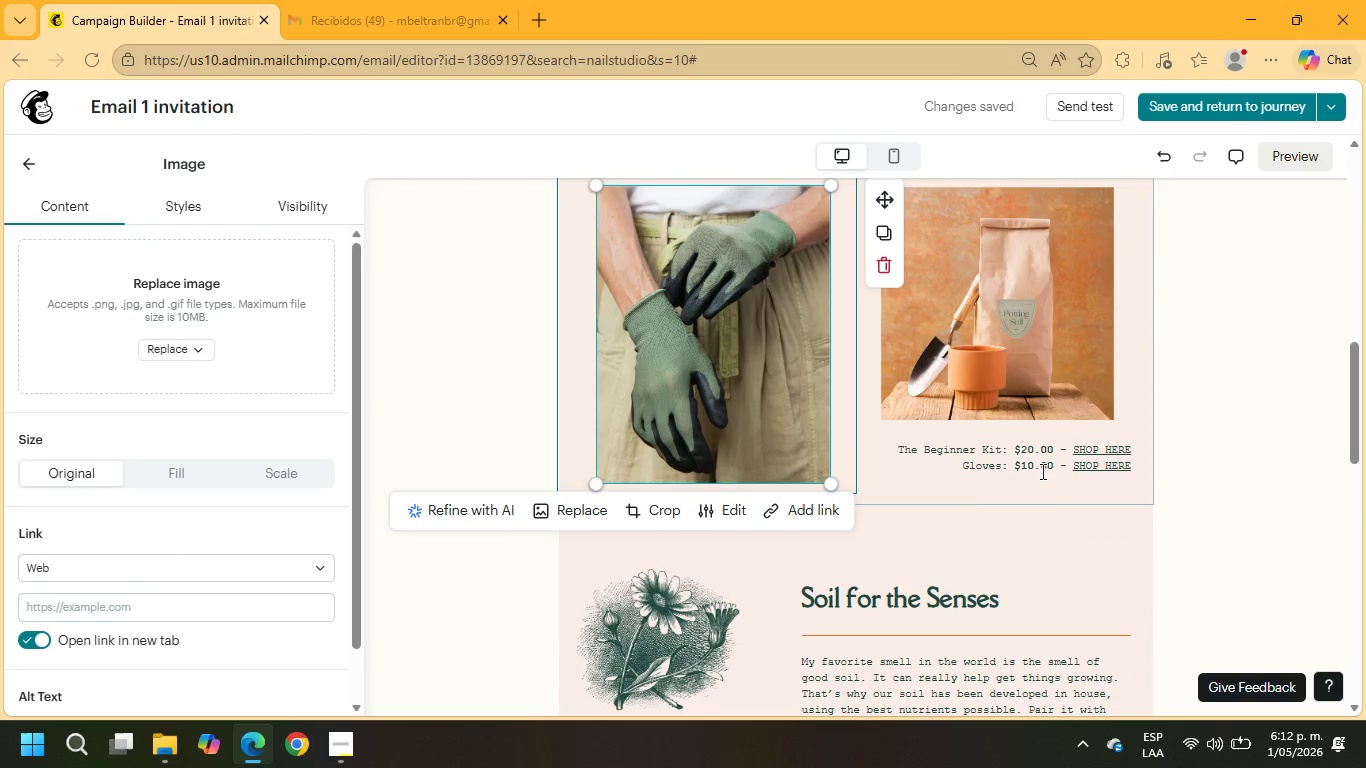 
left_click([1041, 471])
 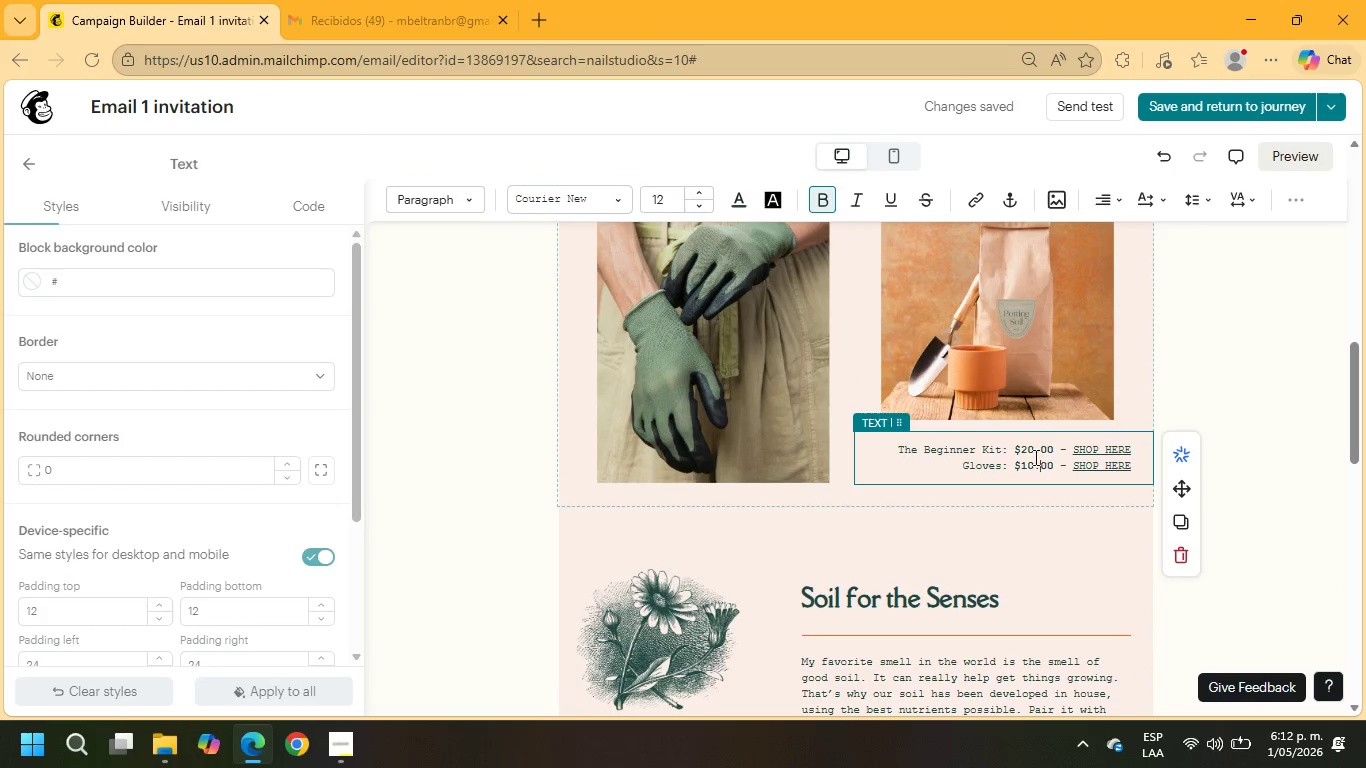 
left_click([1017, 387])
 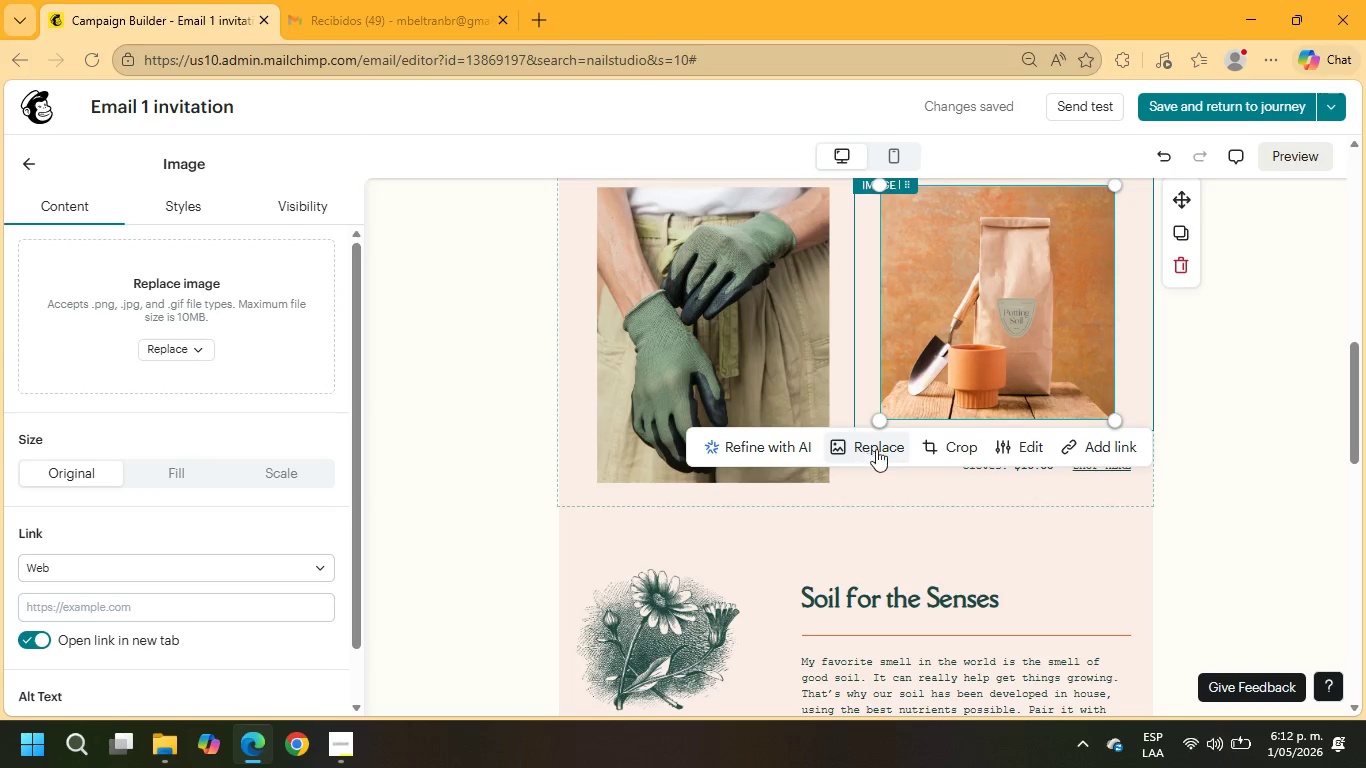 
left_click([1181, 267])
 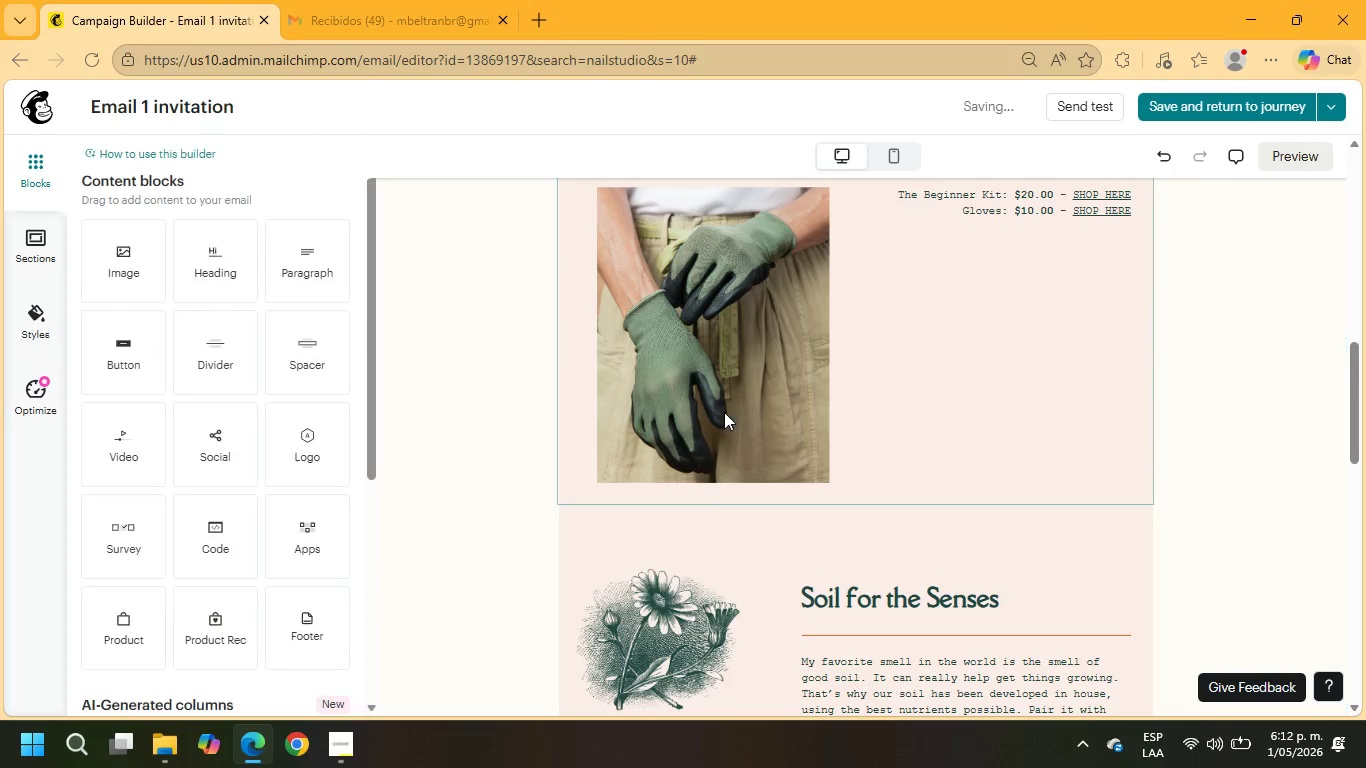 
scroll: coordinate [610, 419], scroll_direction: up, amount: 1.0
 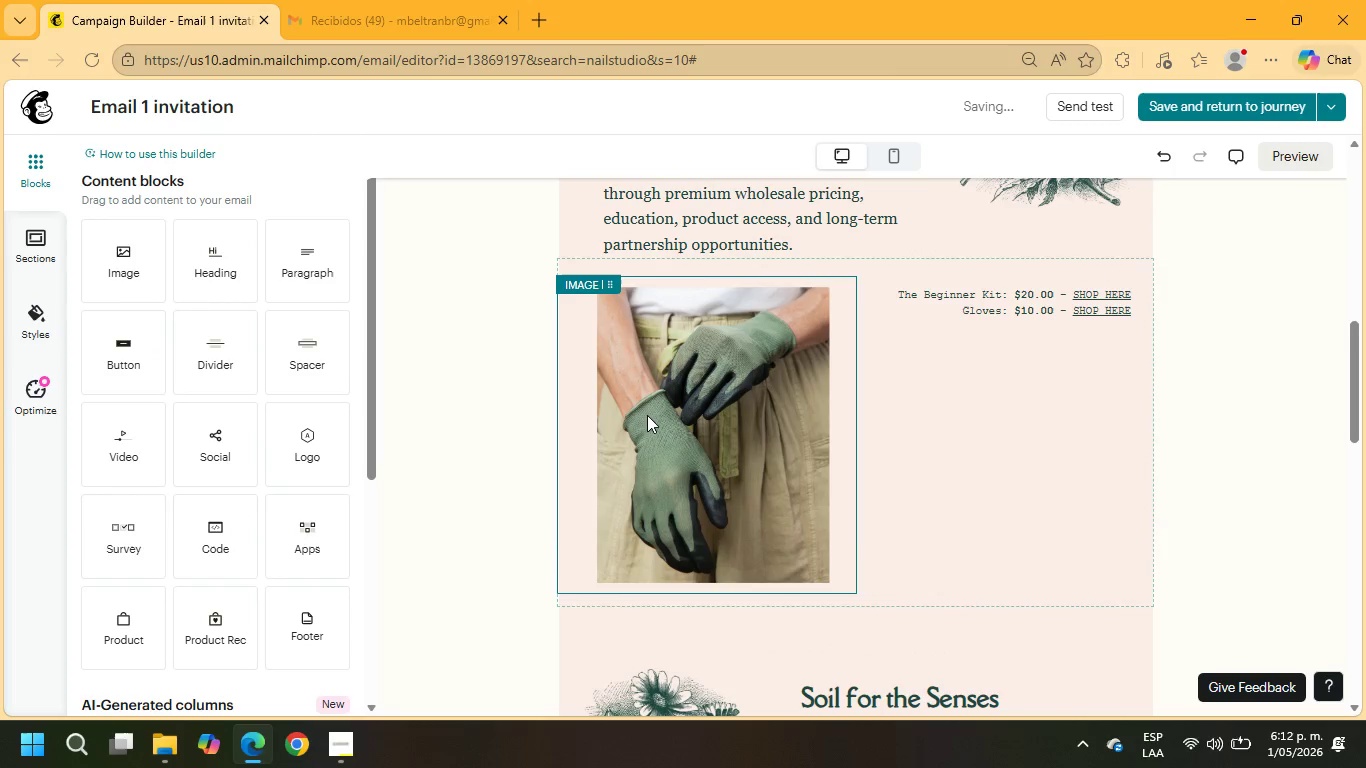 
left_click([647, 415])
 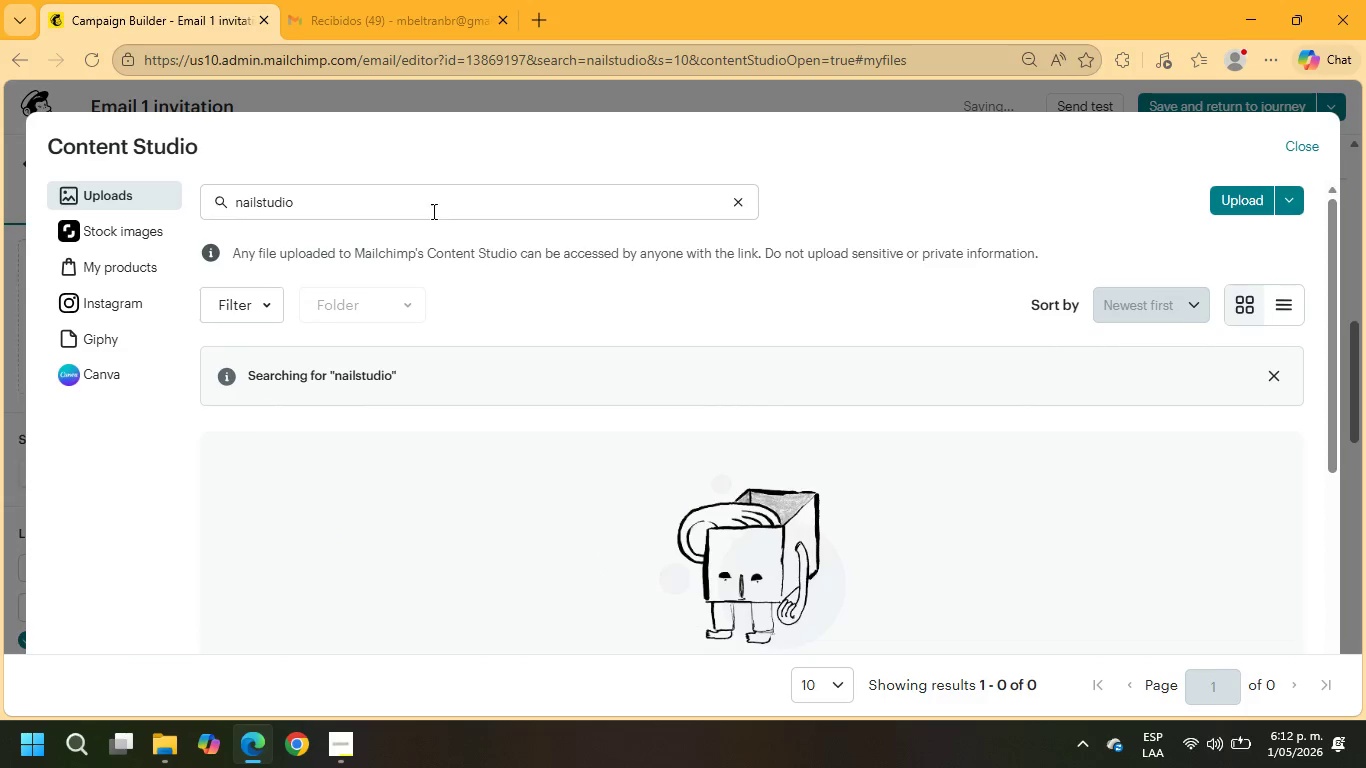 
wait(5.33)
 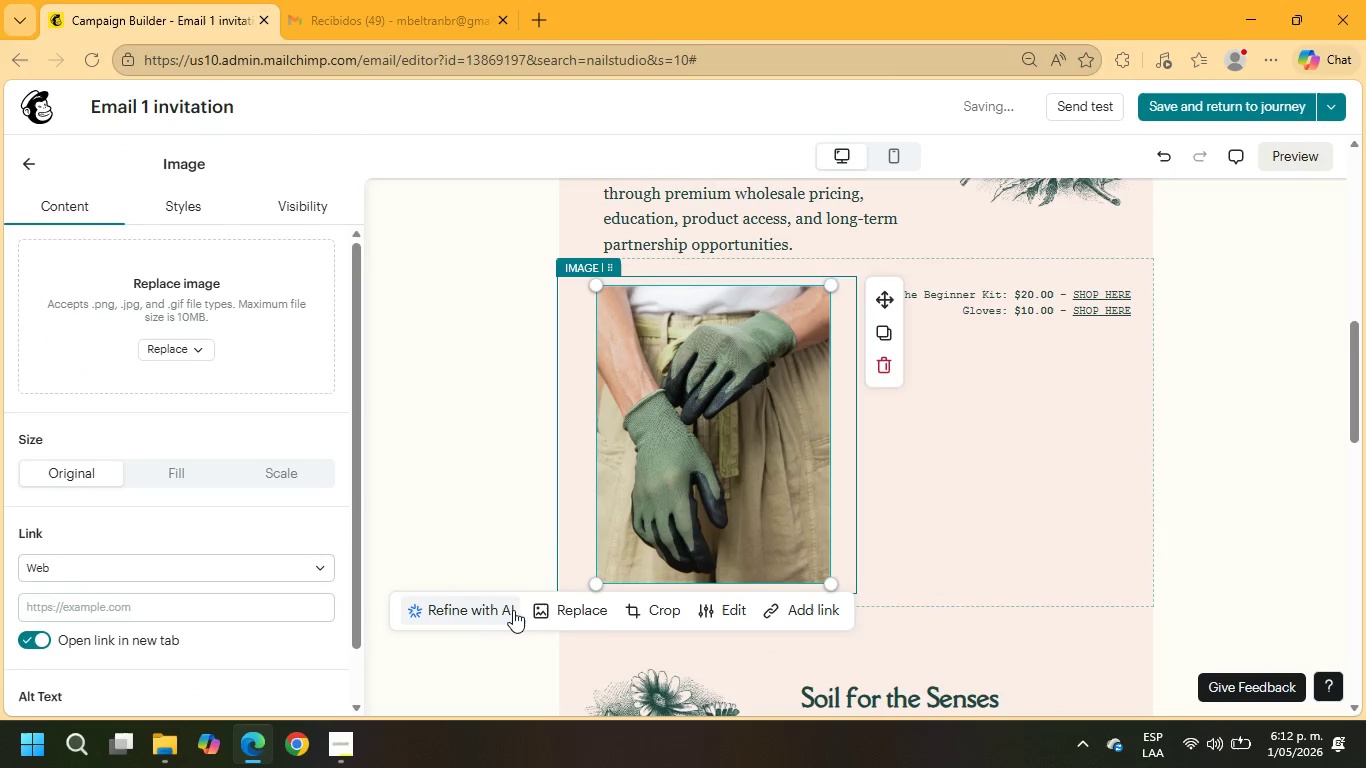 
left_click([258, 199])
 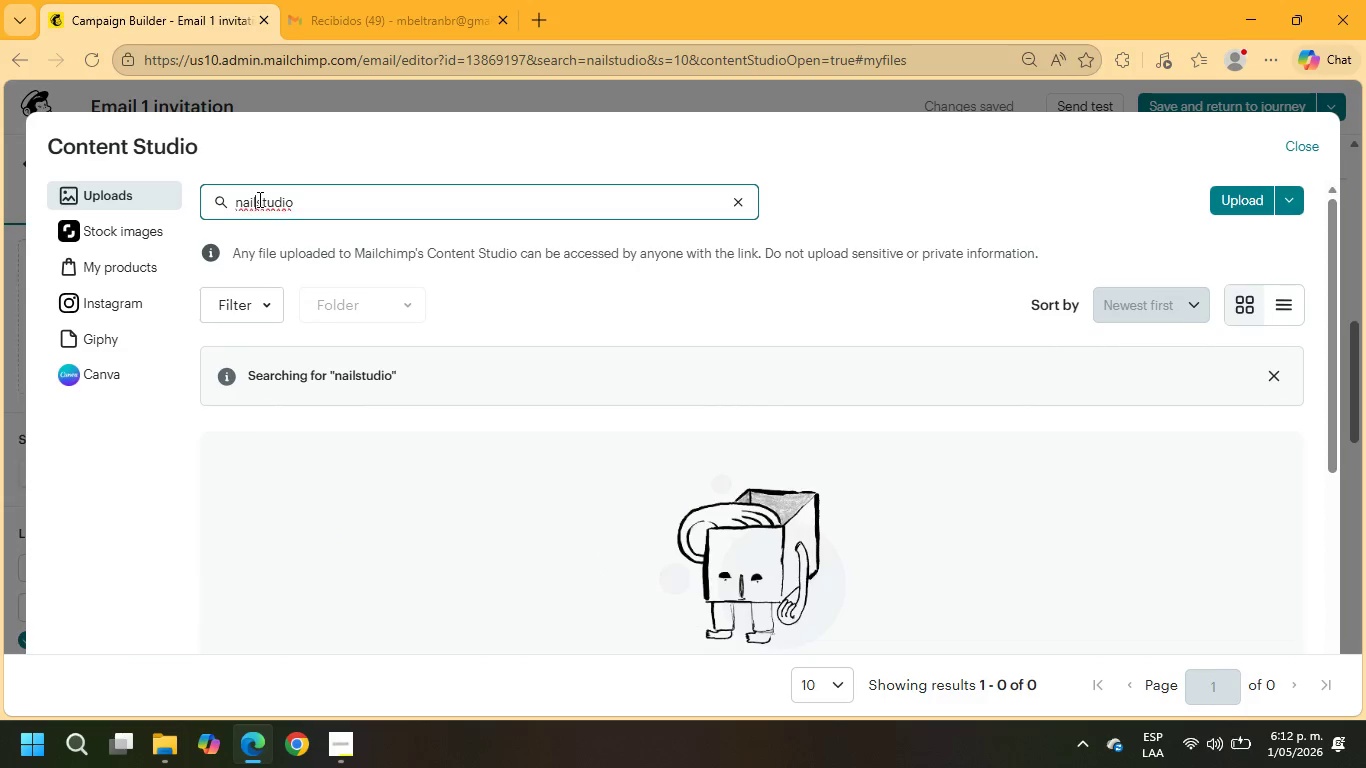 
key(Space)
 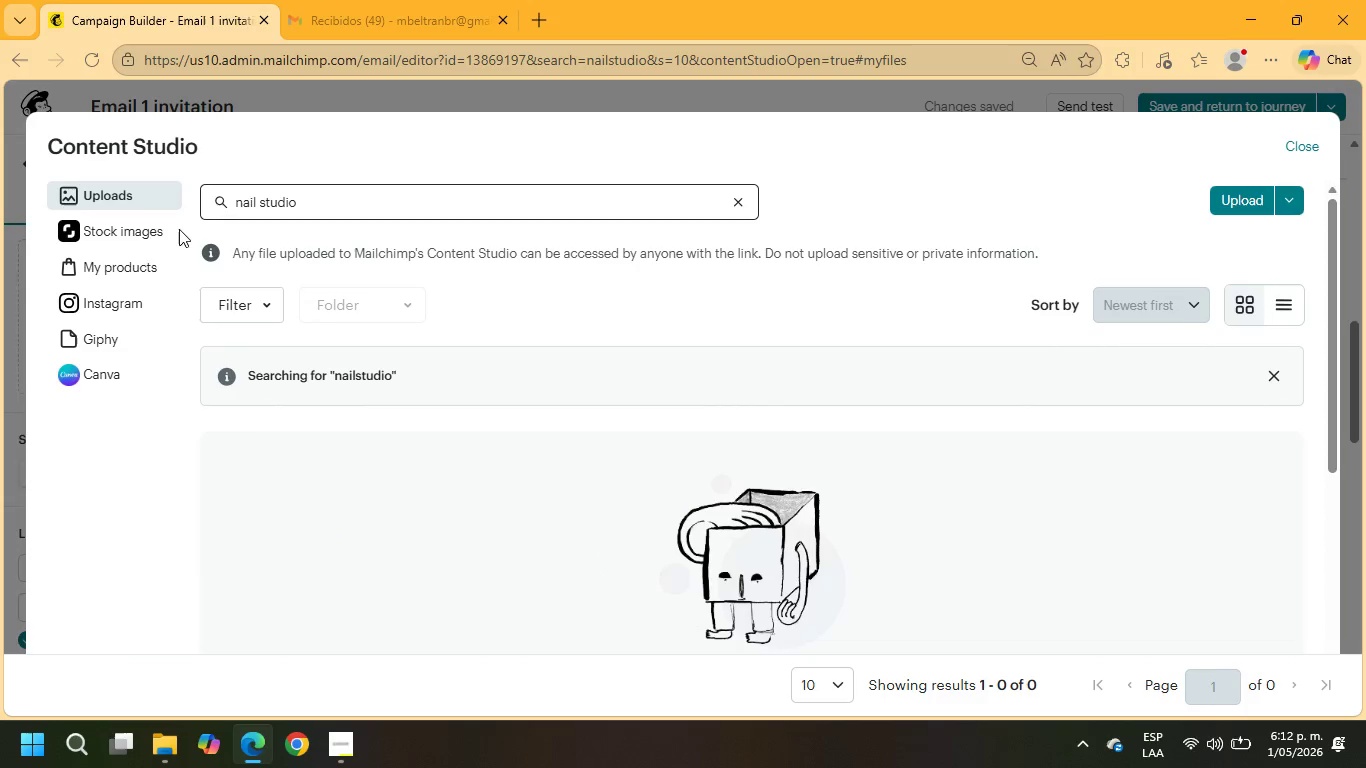 
double_click([174, 228])
 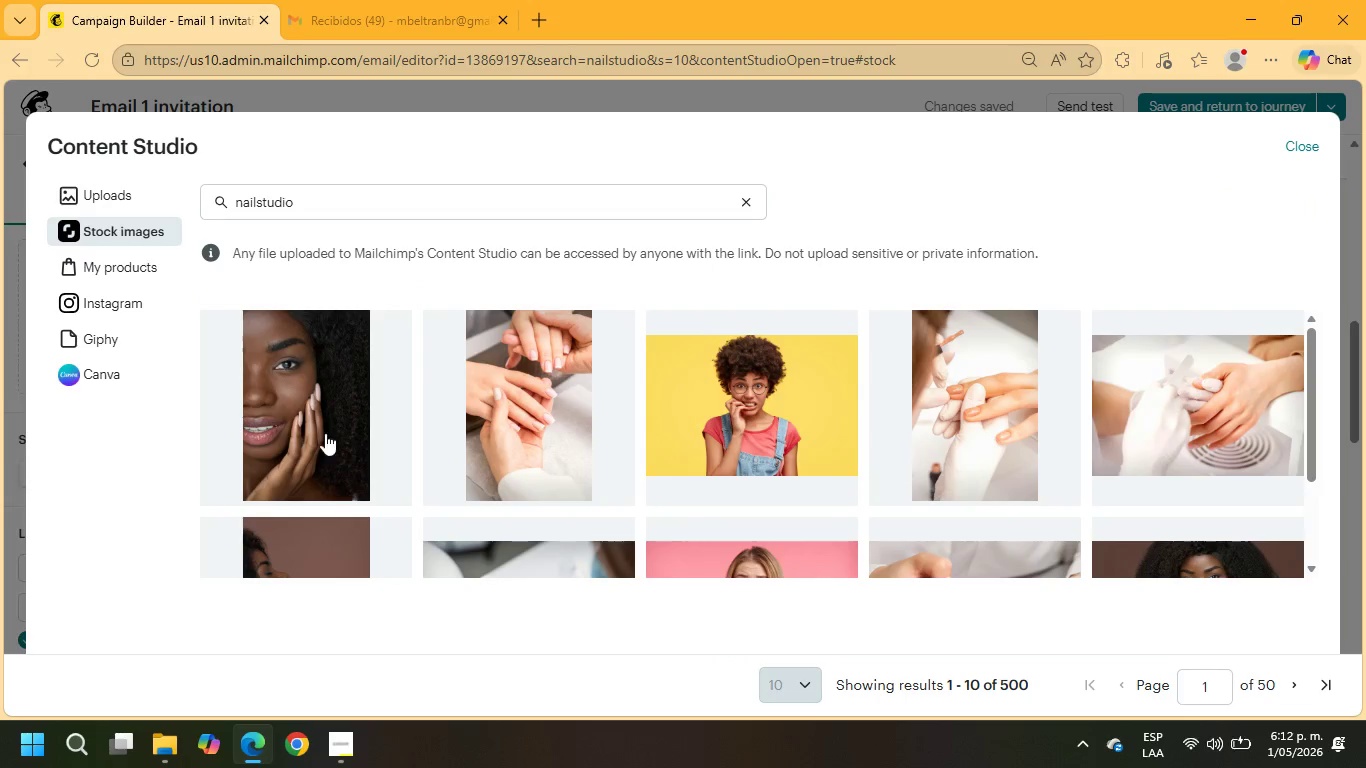 
scroll: coordinate [441, 478], scroll_direction: down, amount: 4.0
 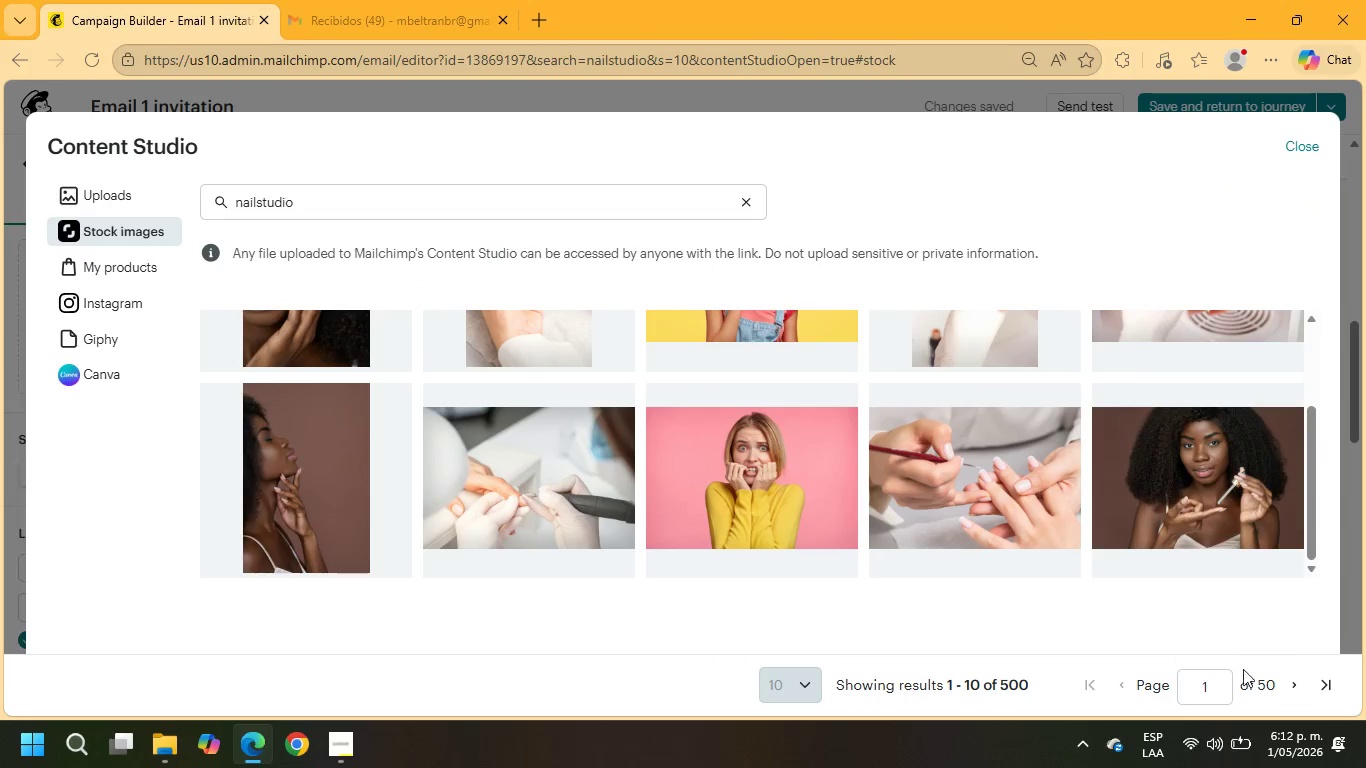 
left_click([1287, 685])
 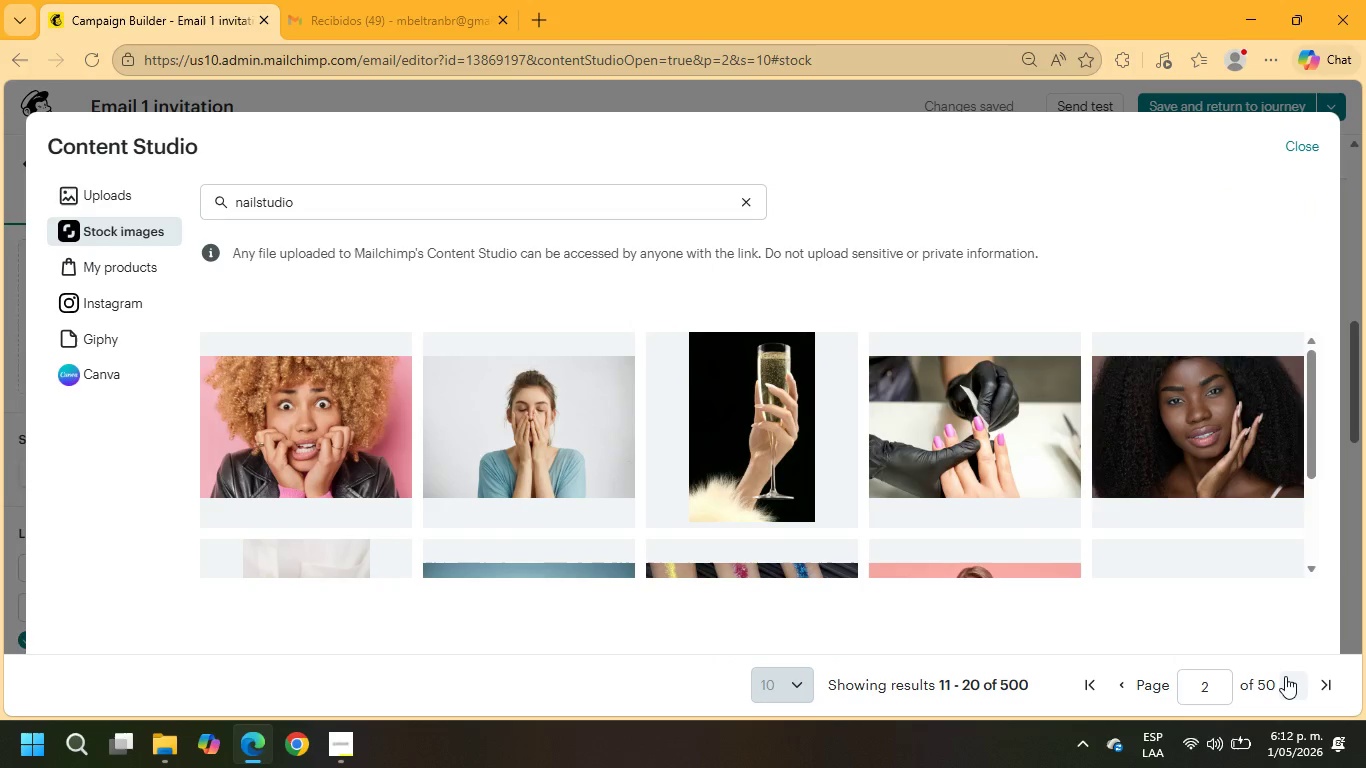 
wait(5.64)
 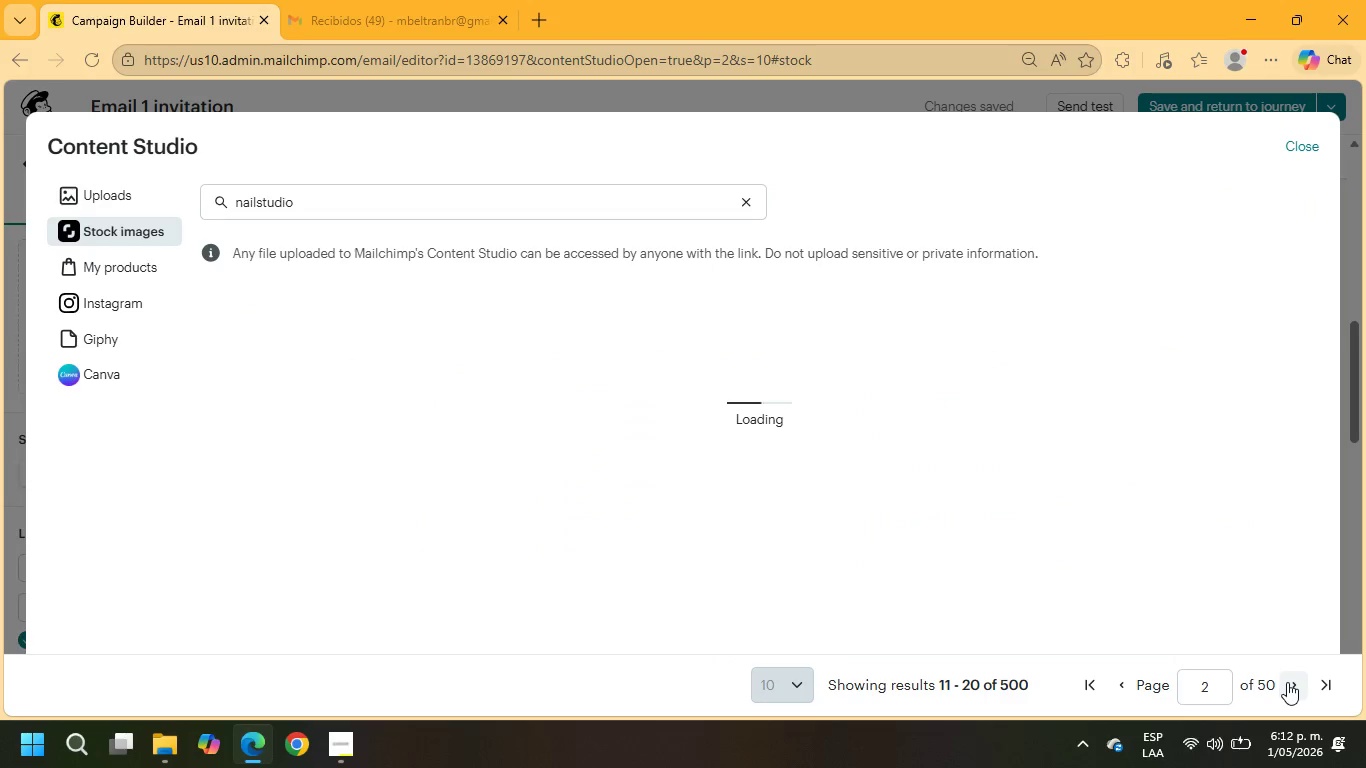 
scroll: coordinate [1118, 511], scroll_direction: down, amount: 12.0
 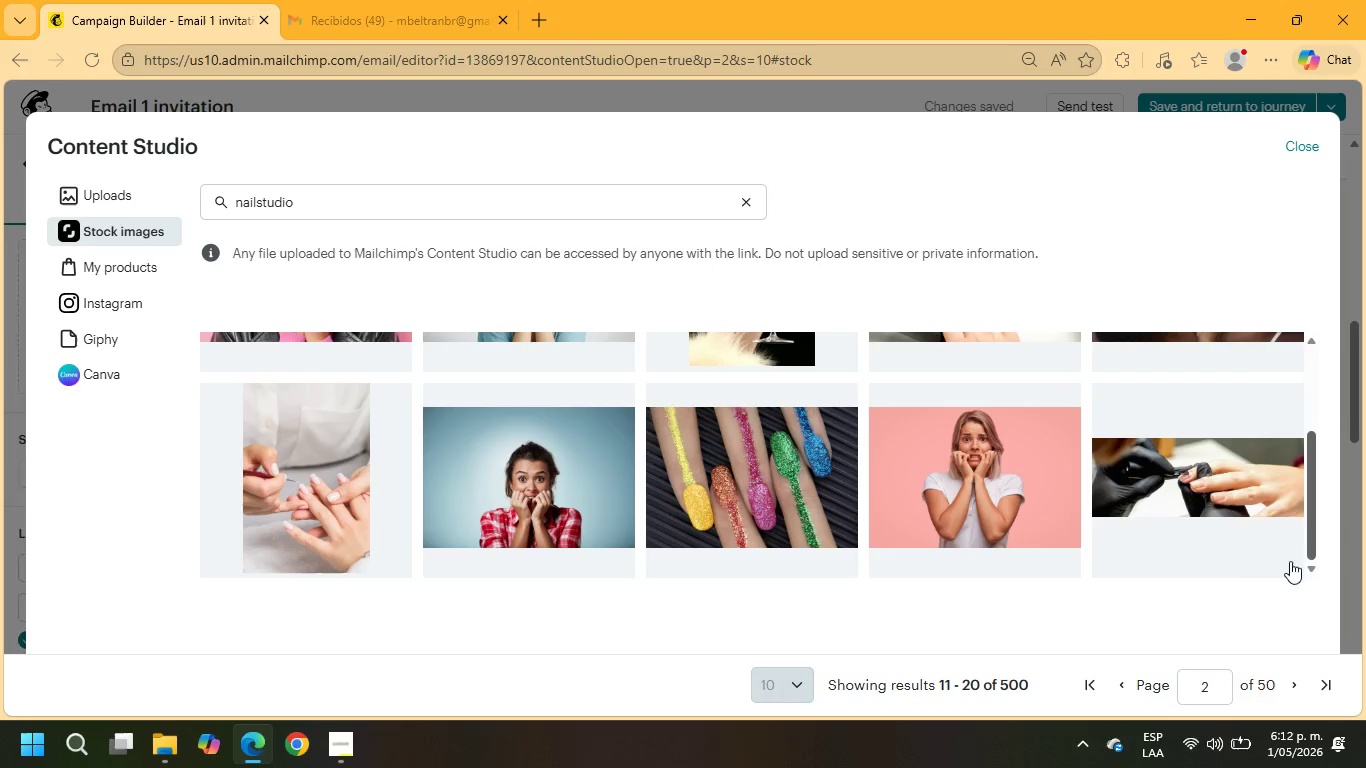 
left_click([1297, 683])
 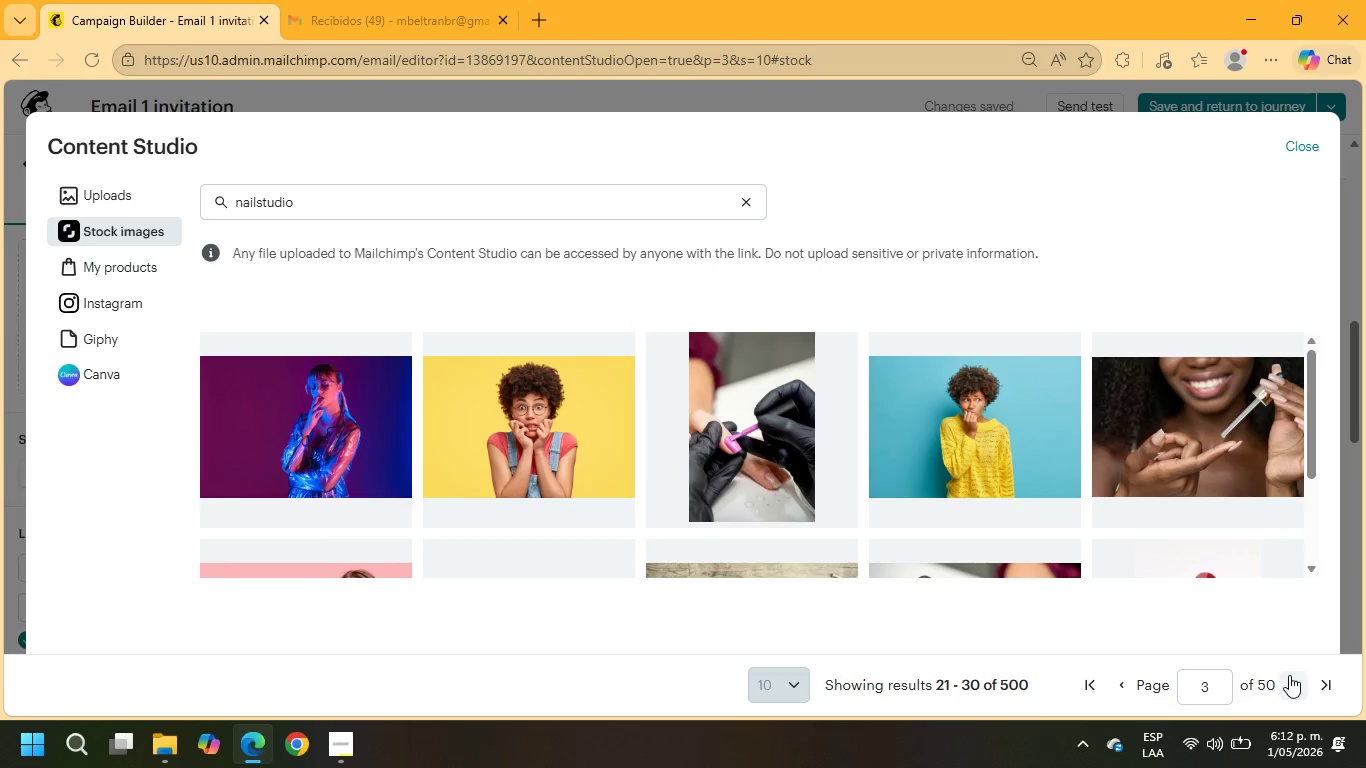 
wait(7.41)
 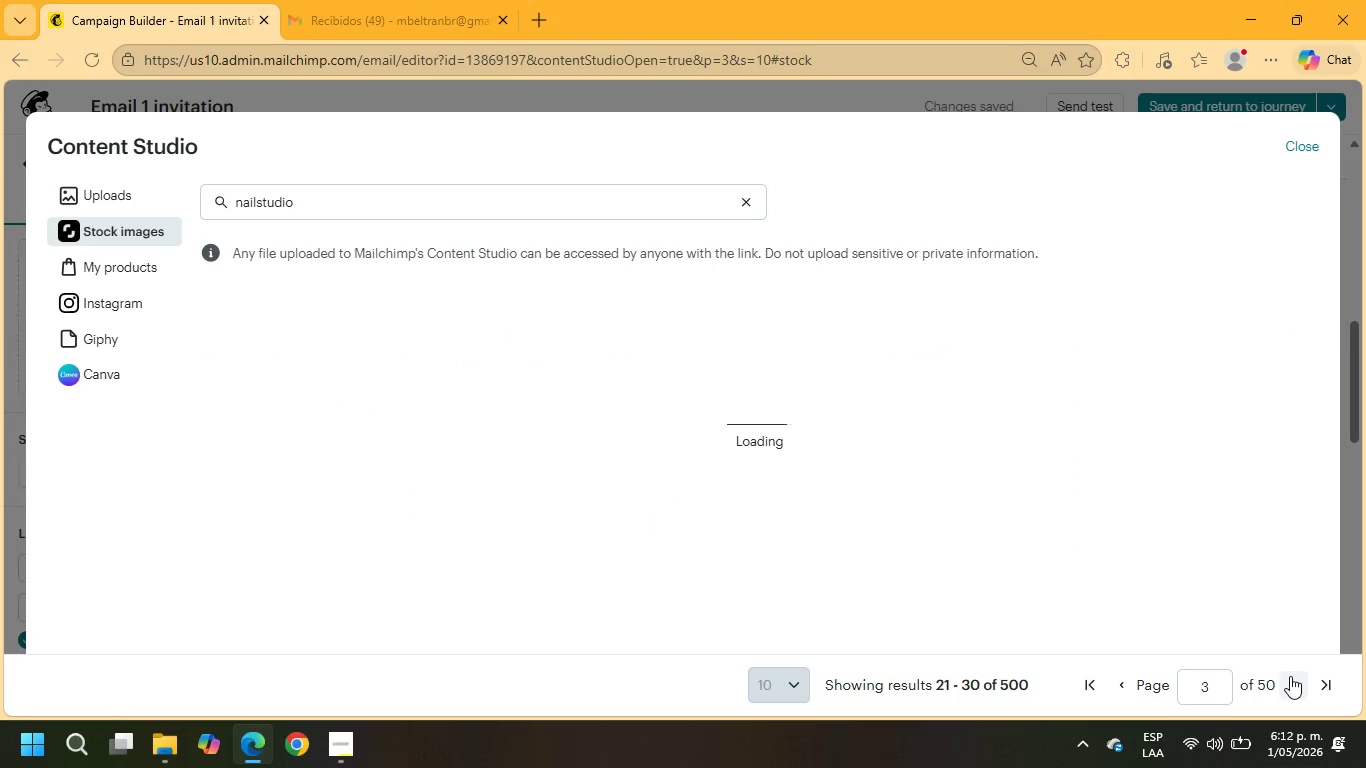 
scroll: coordinate [989, 497], scroll_direction: down, amount: 3.0
 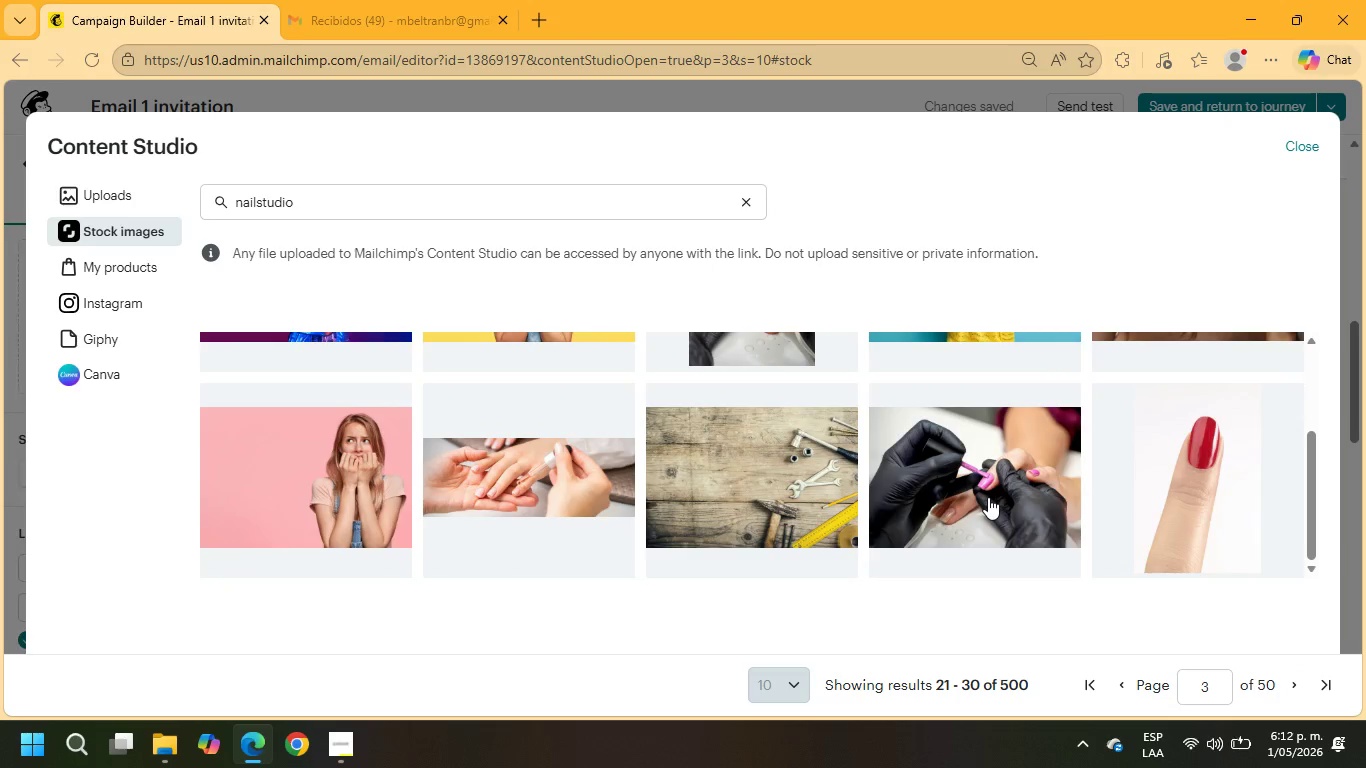 
scroll: coordinate [987, 497], scroll_direction: up, amount: 2.0
 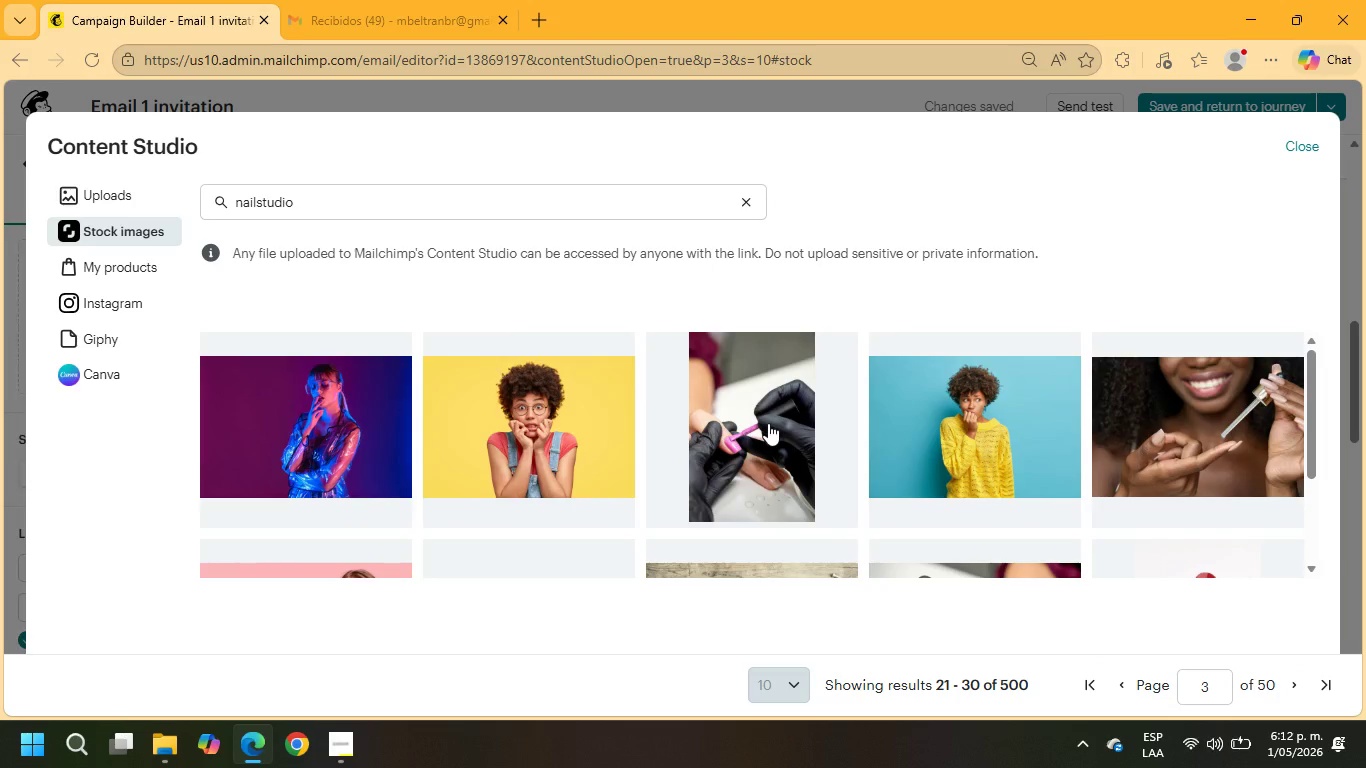 
left_click([768, 423])
 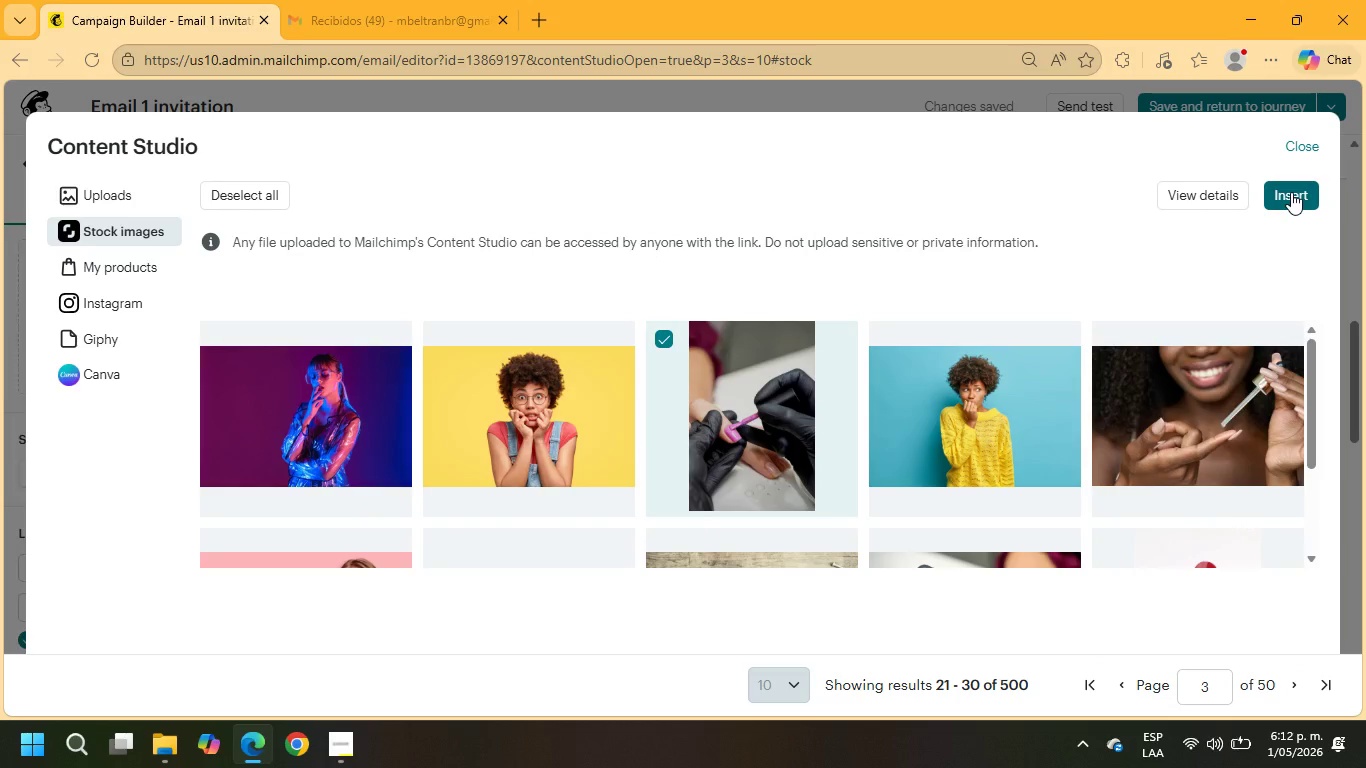 
scroll: coordinate [915, 401], scroll_direction: down, amount: 6.0
 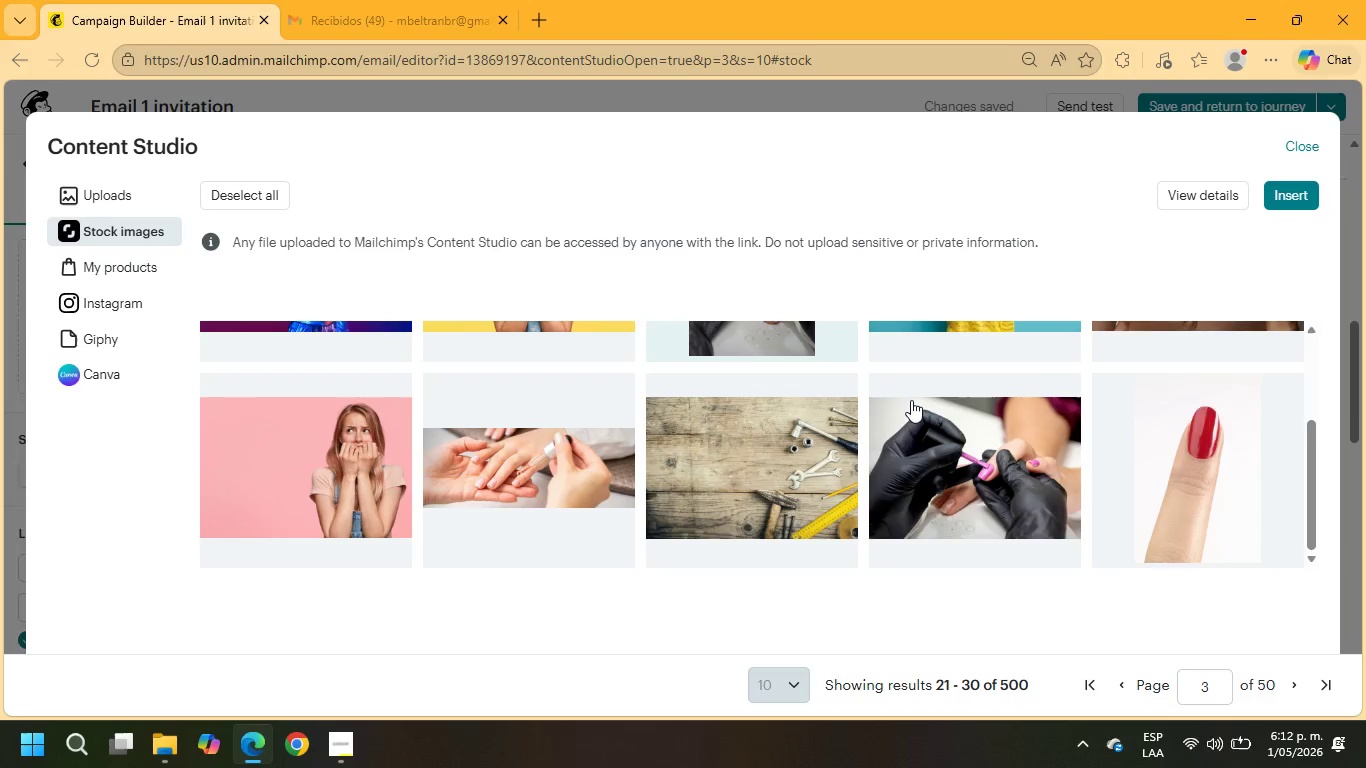 
scroll: coordinate [911, 400], scroll_direction: up, amount: 8.0
 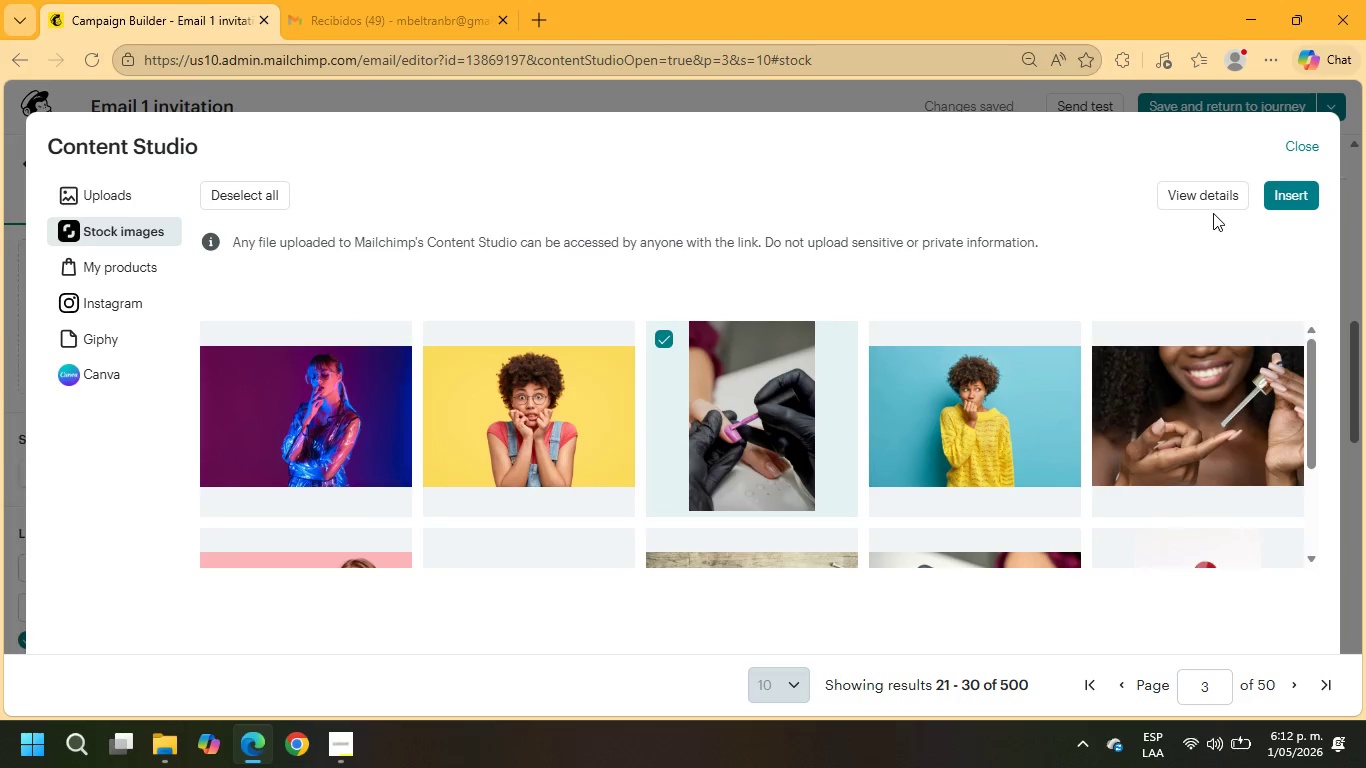 
left_click([217, 189])
 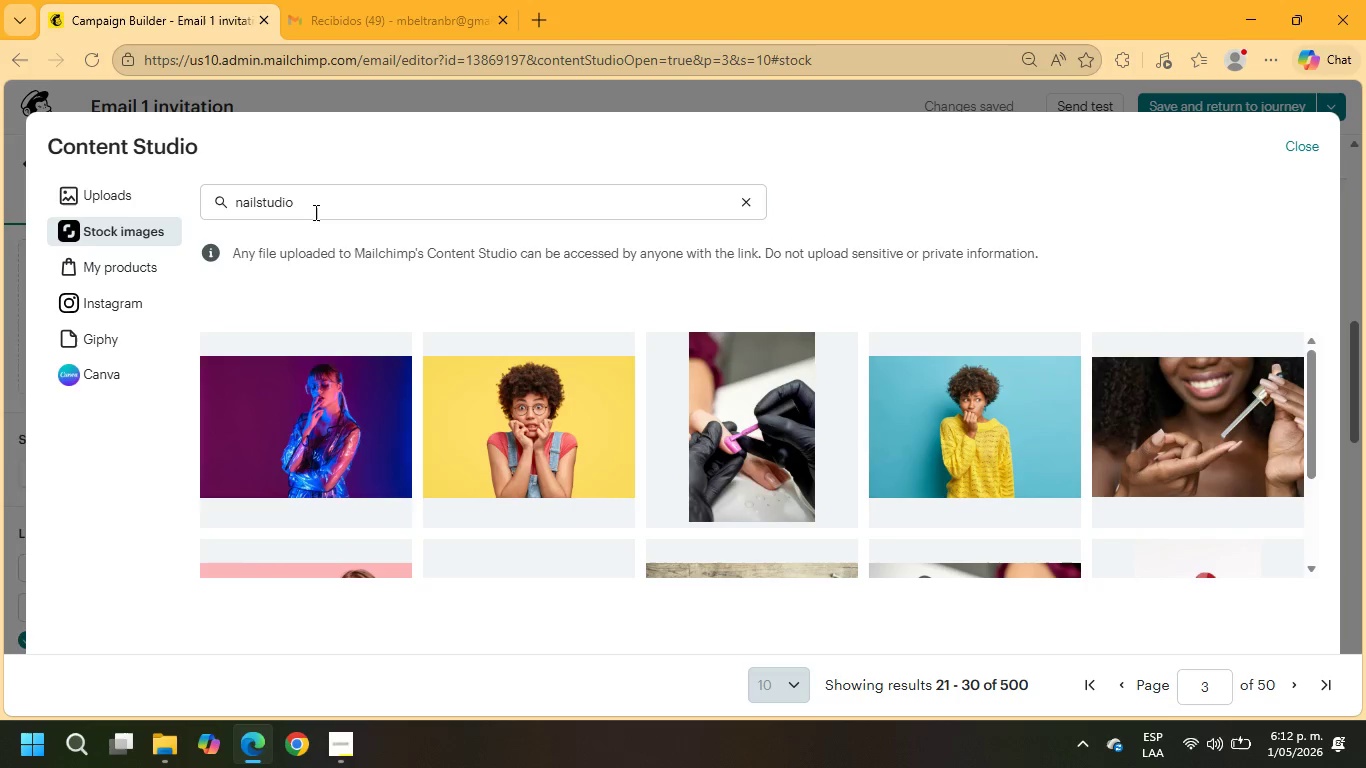 
left_click_drag(start_coordinate=[315, 207], to_coordinate=[64, 197])
 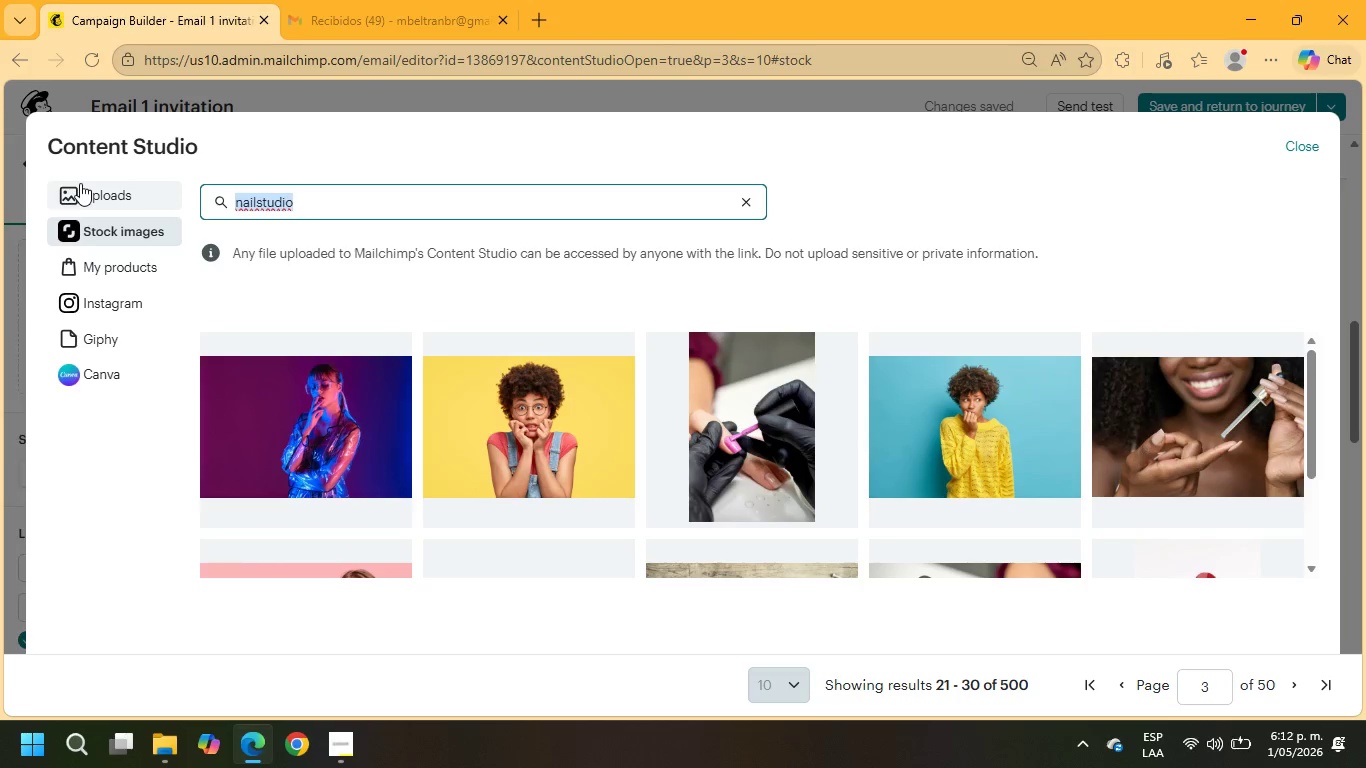 
type(lash studio)
 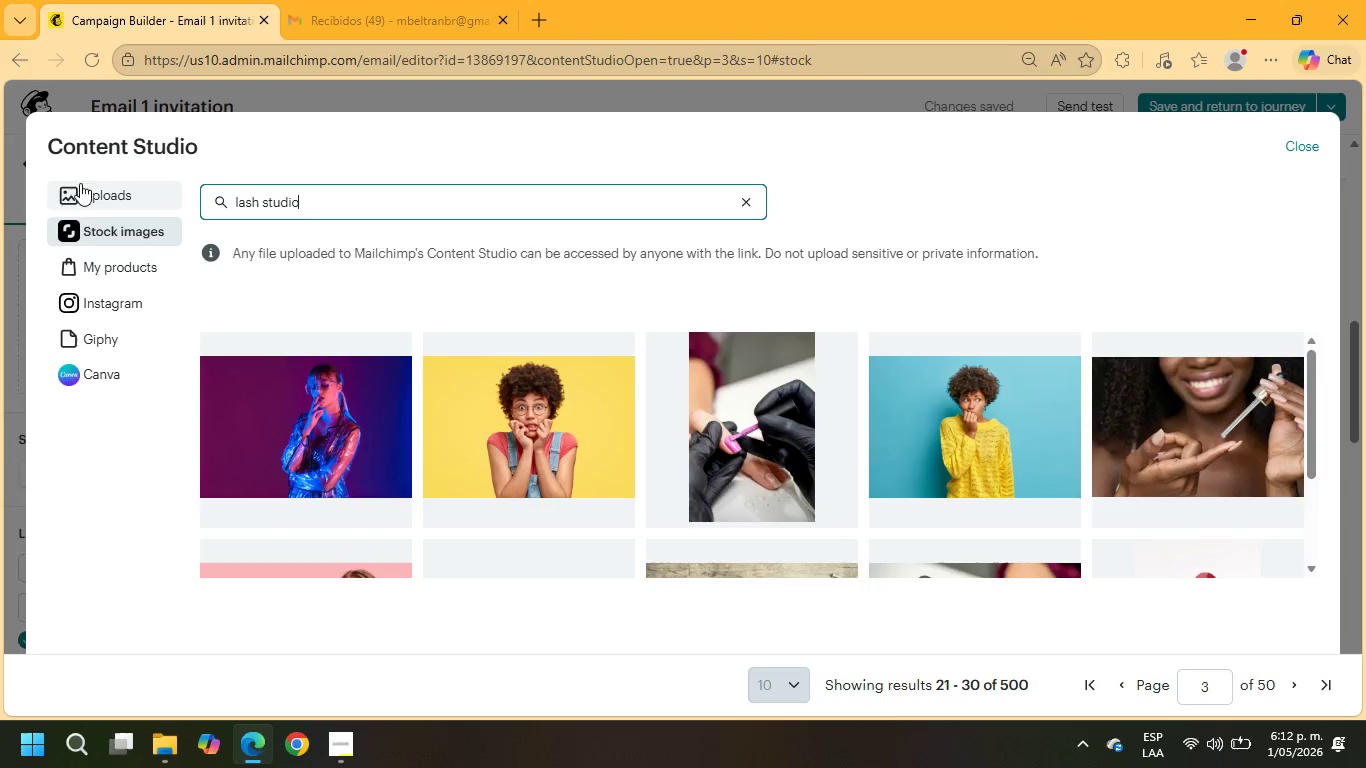 
key(Enter)
 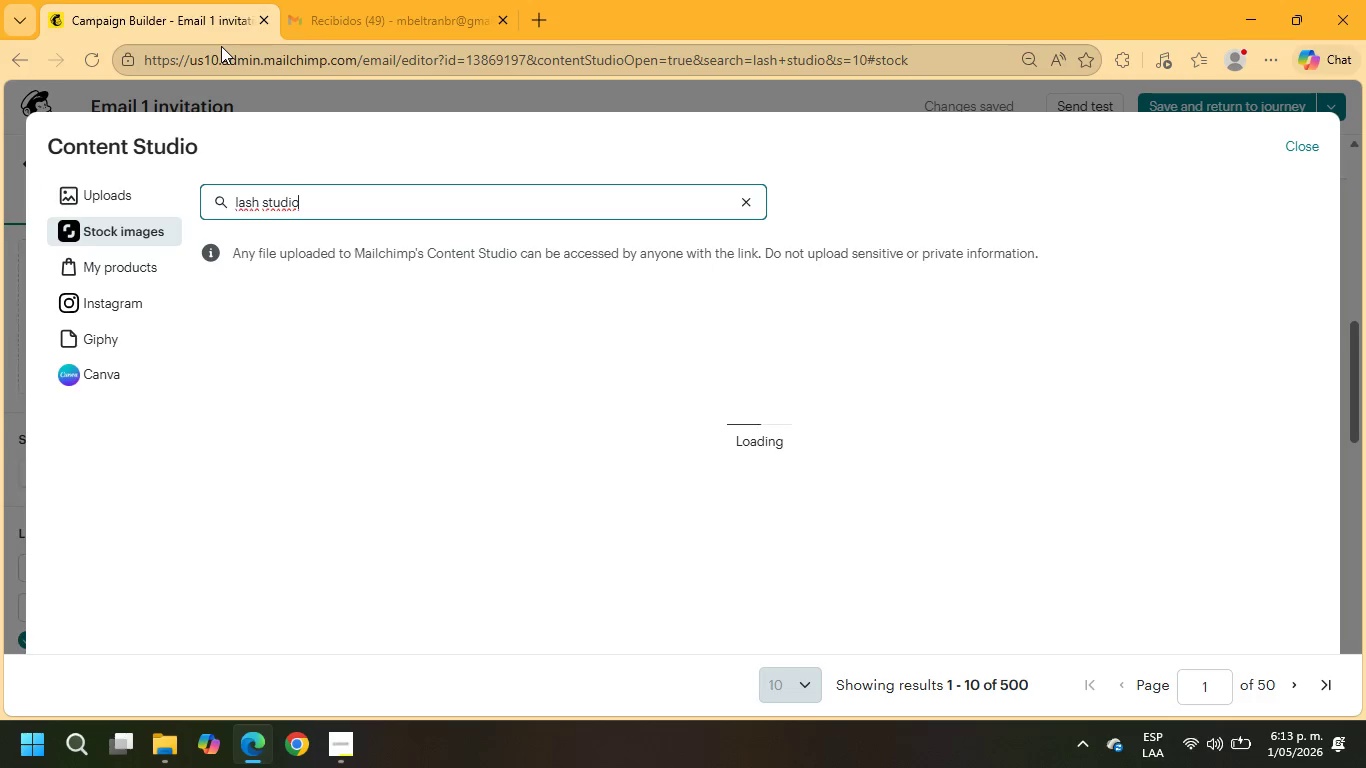 
wait(10.31)
 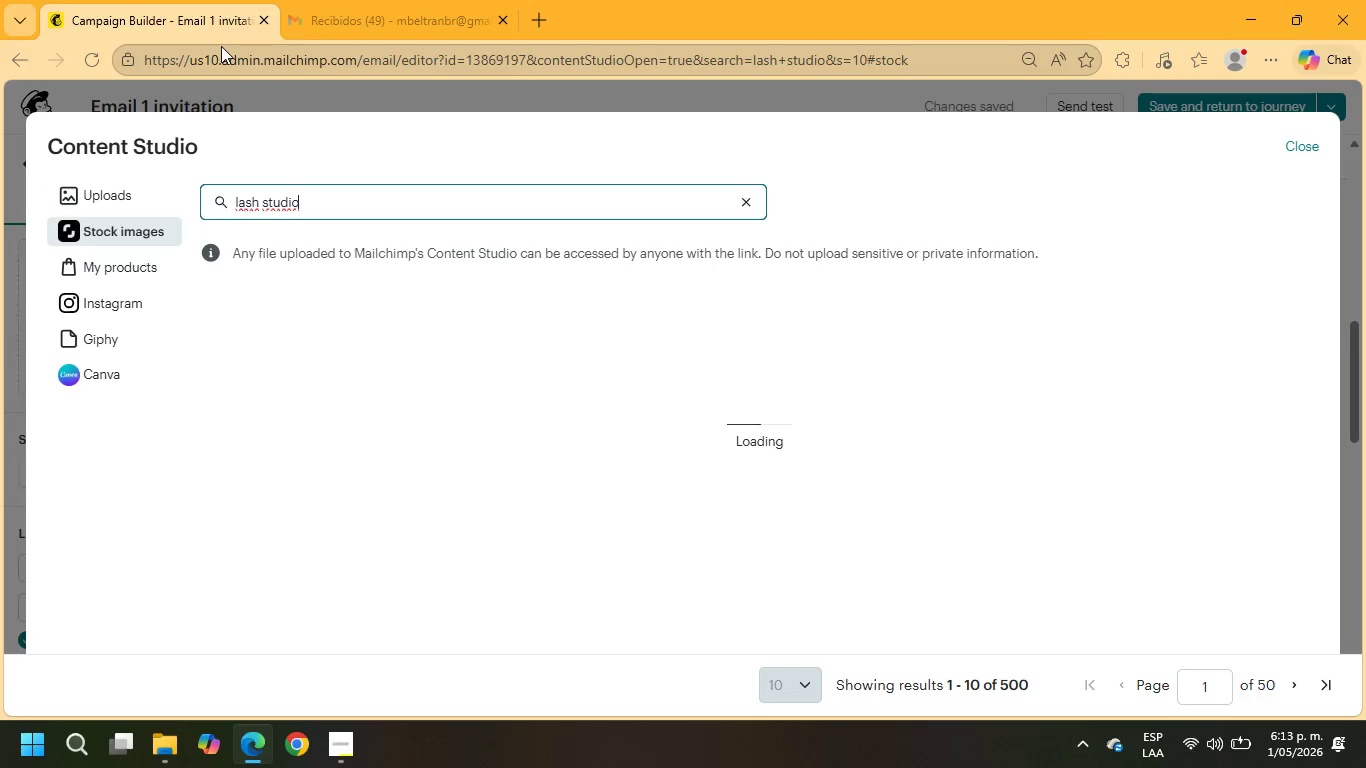 
scroll: coordinate [854, 496], scroll_direction: down, amount: 7.0
 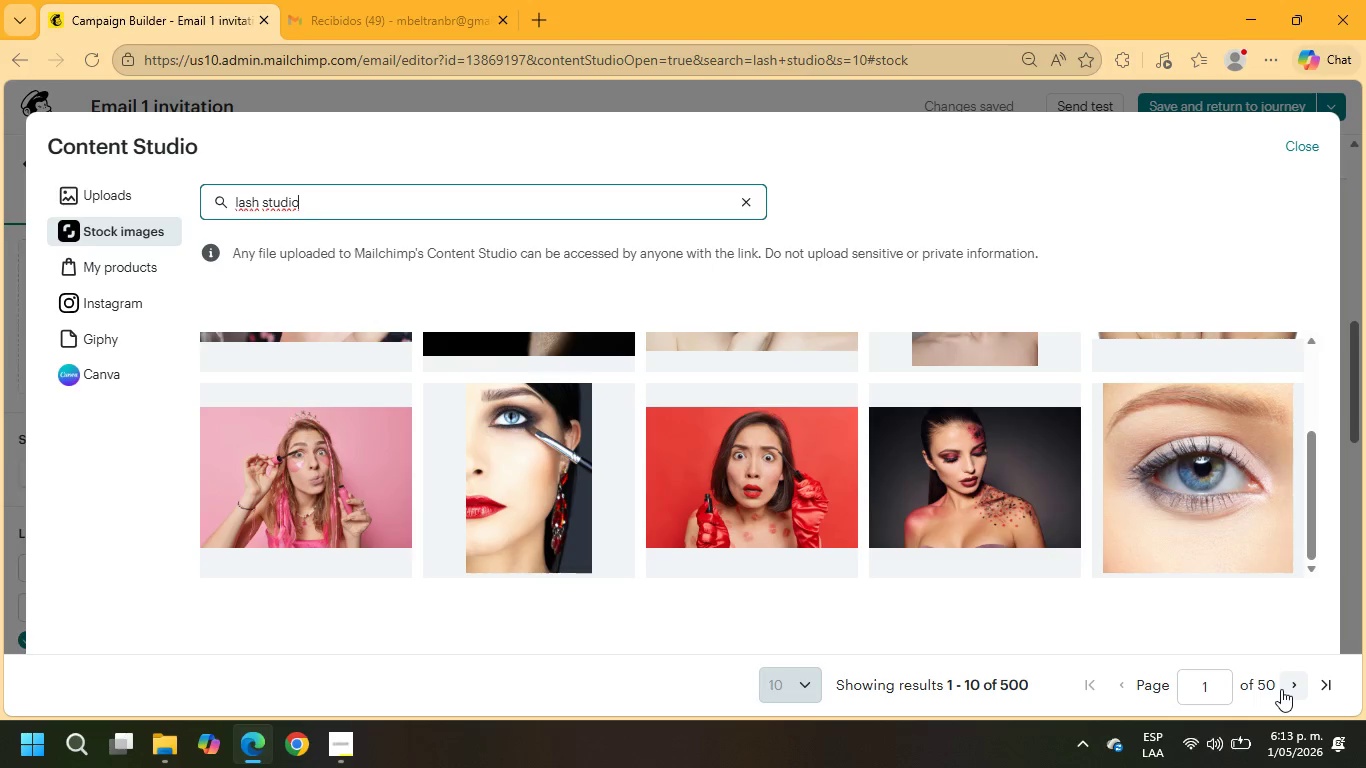 
left_click([1289, 687])
 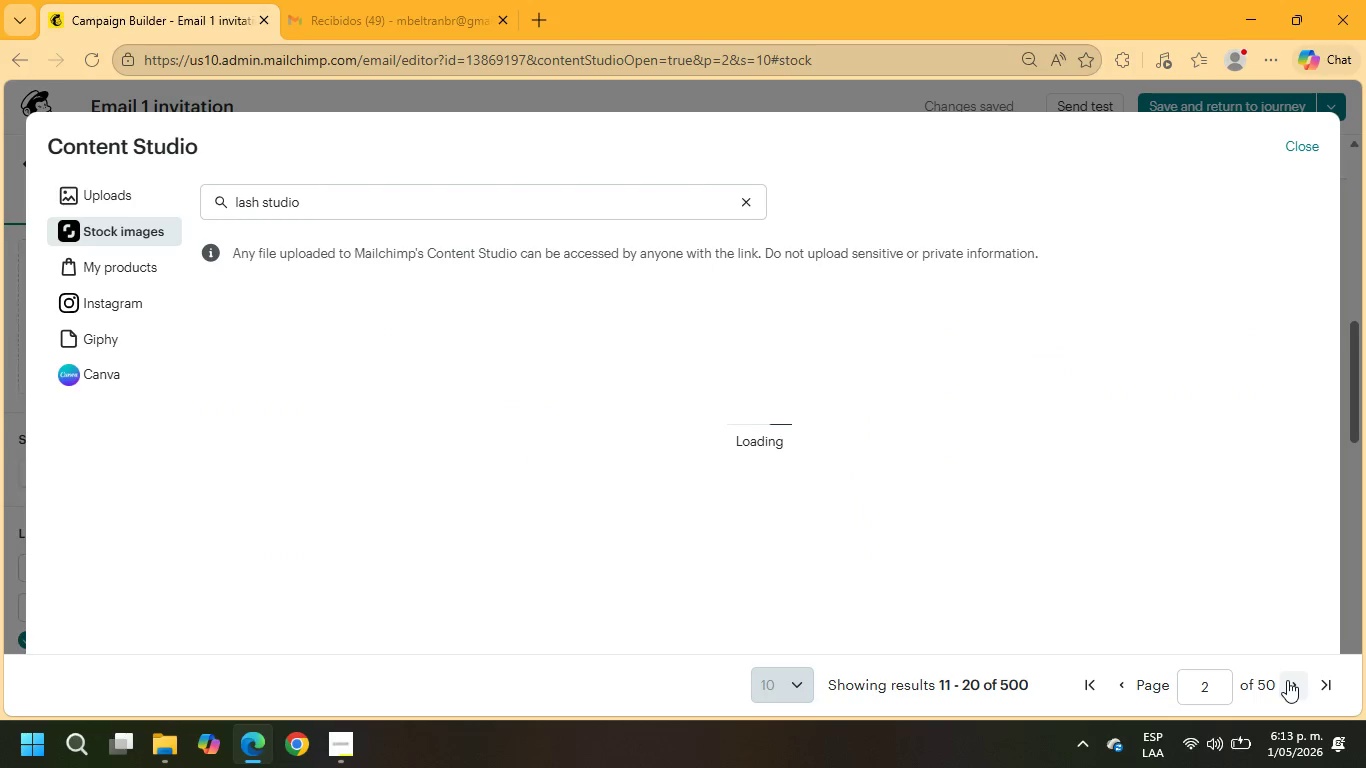 
wait(11.64)
 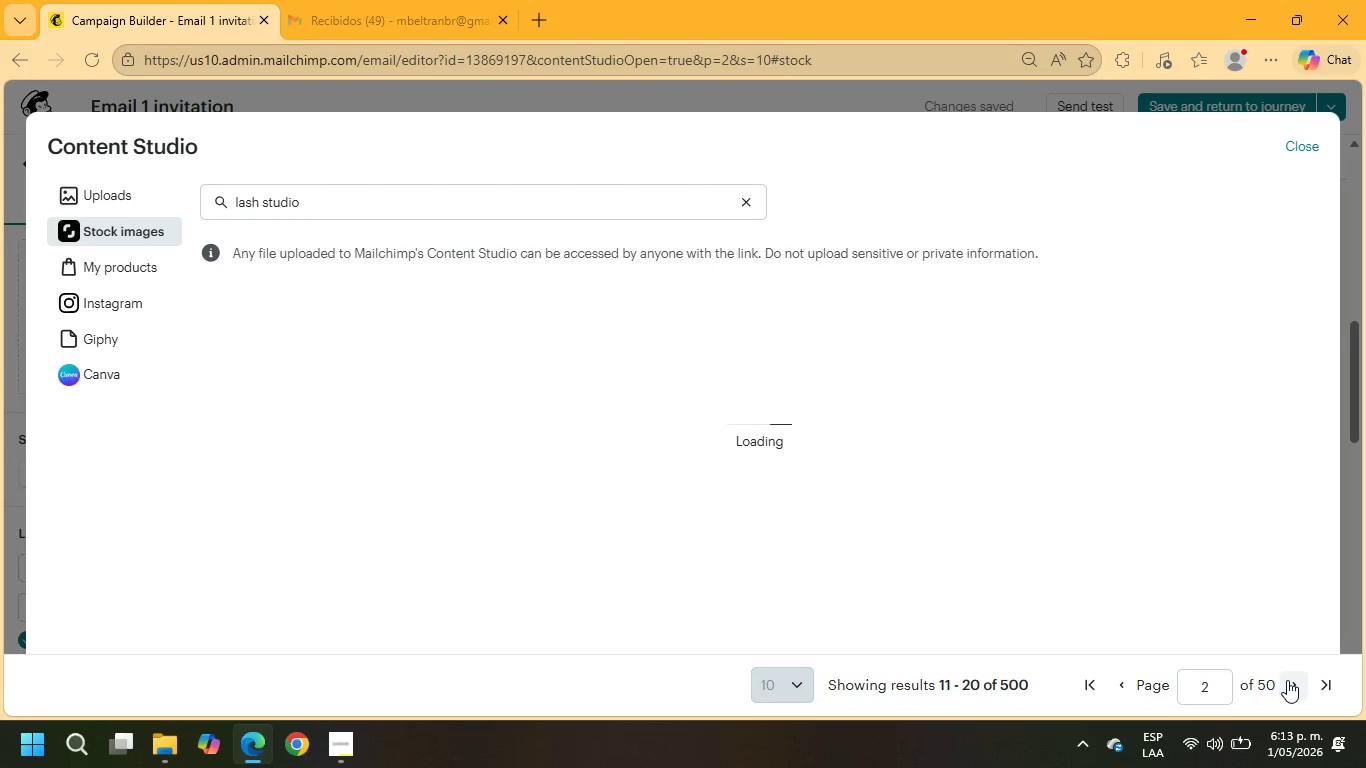 
scroll: coordinate [1019, 411], scroll_direction: down, amount: 3.0
 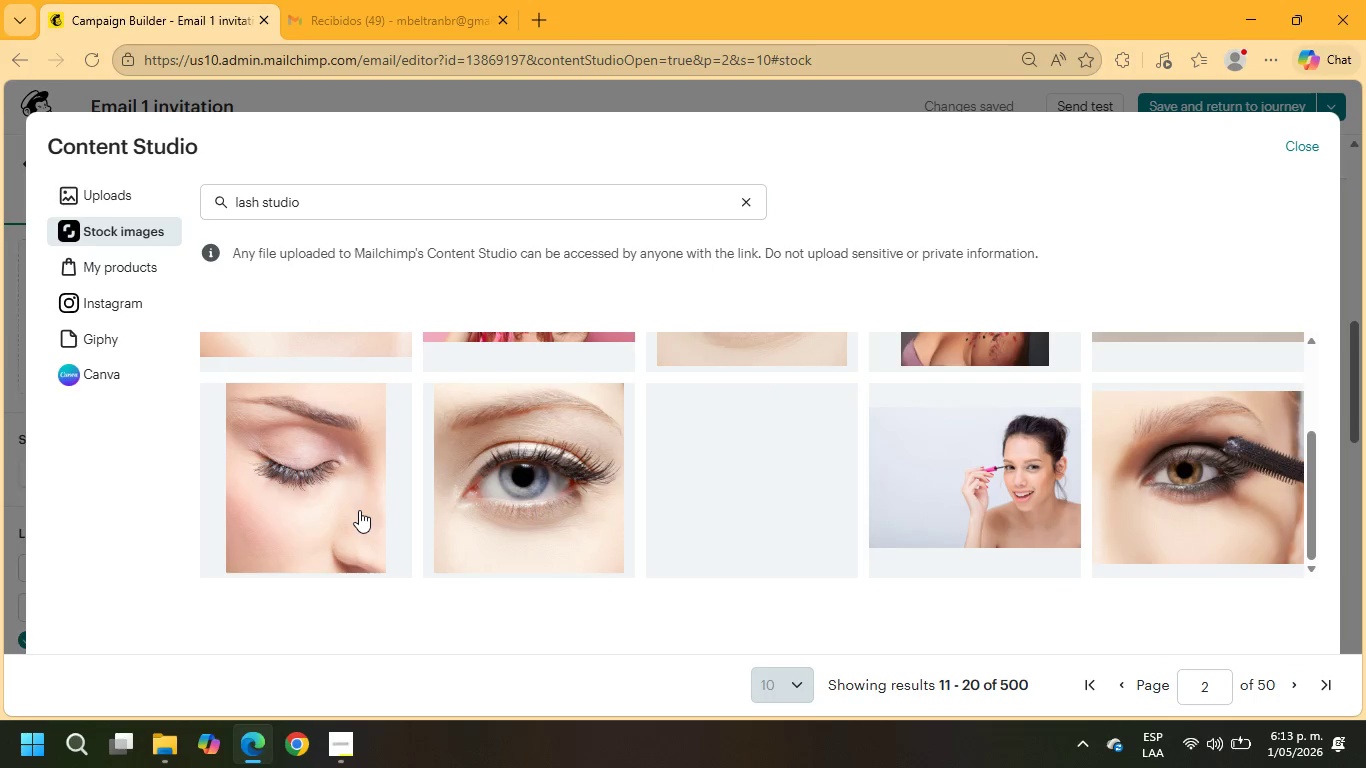 
left_click([354, 509])
 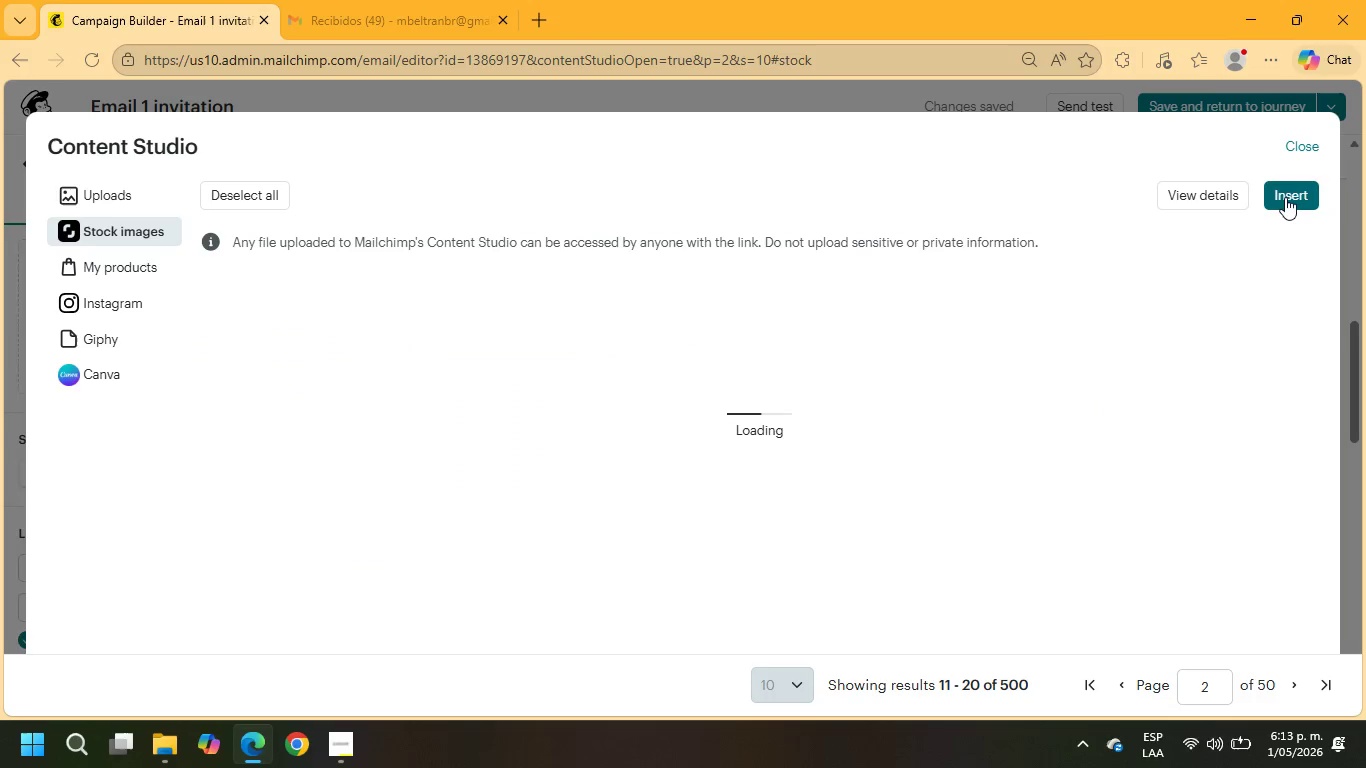 
wait(10.55)
 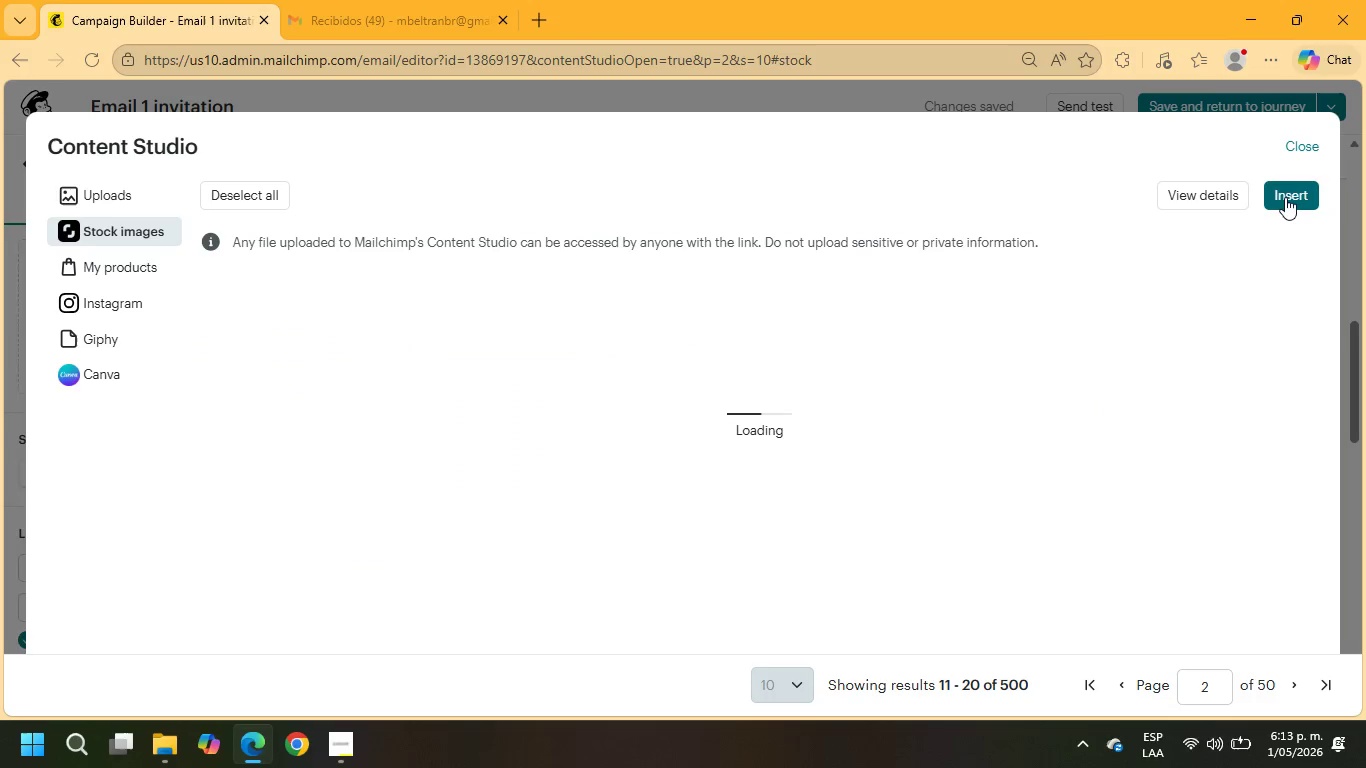 
scroll: coordinate [1086, 395], scroll_direction: up, amount: 2.0
 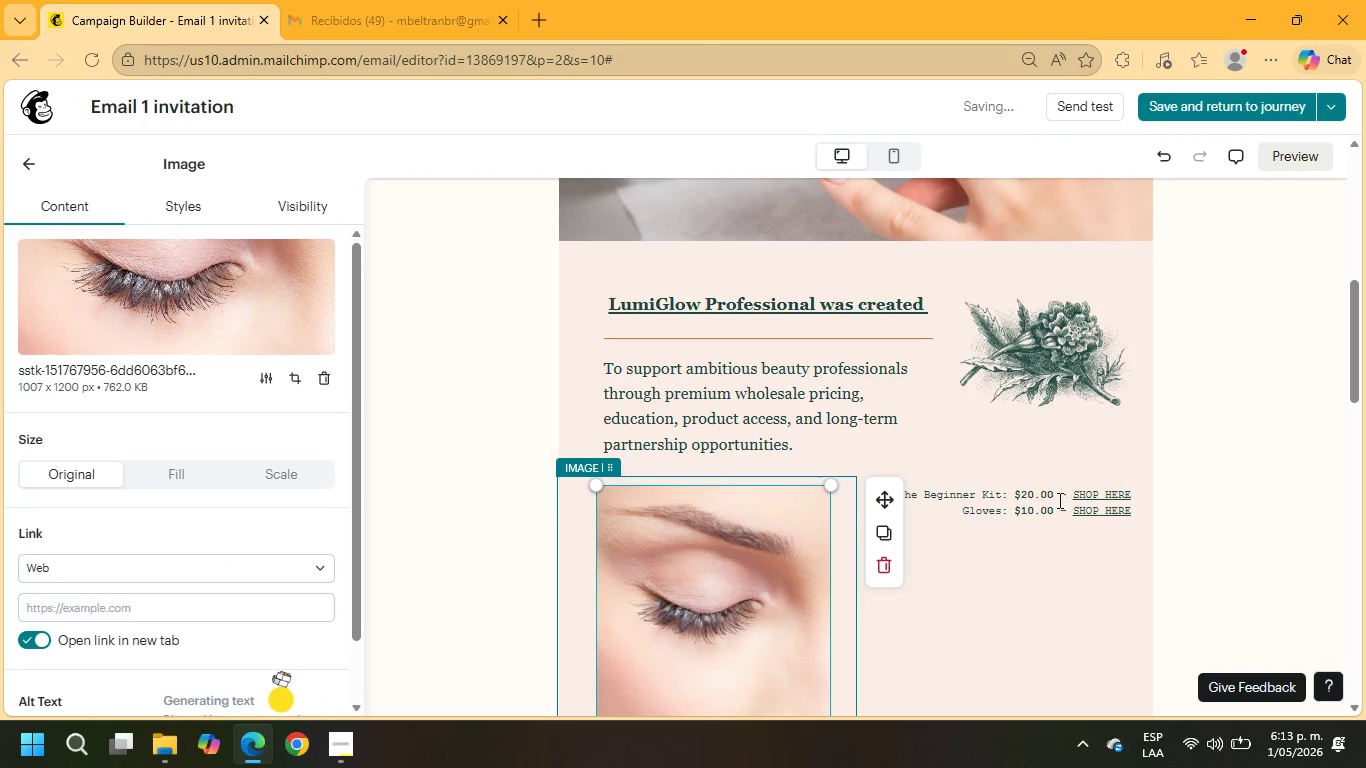 
left_click([1057, 500])
 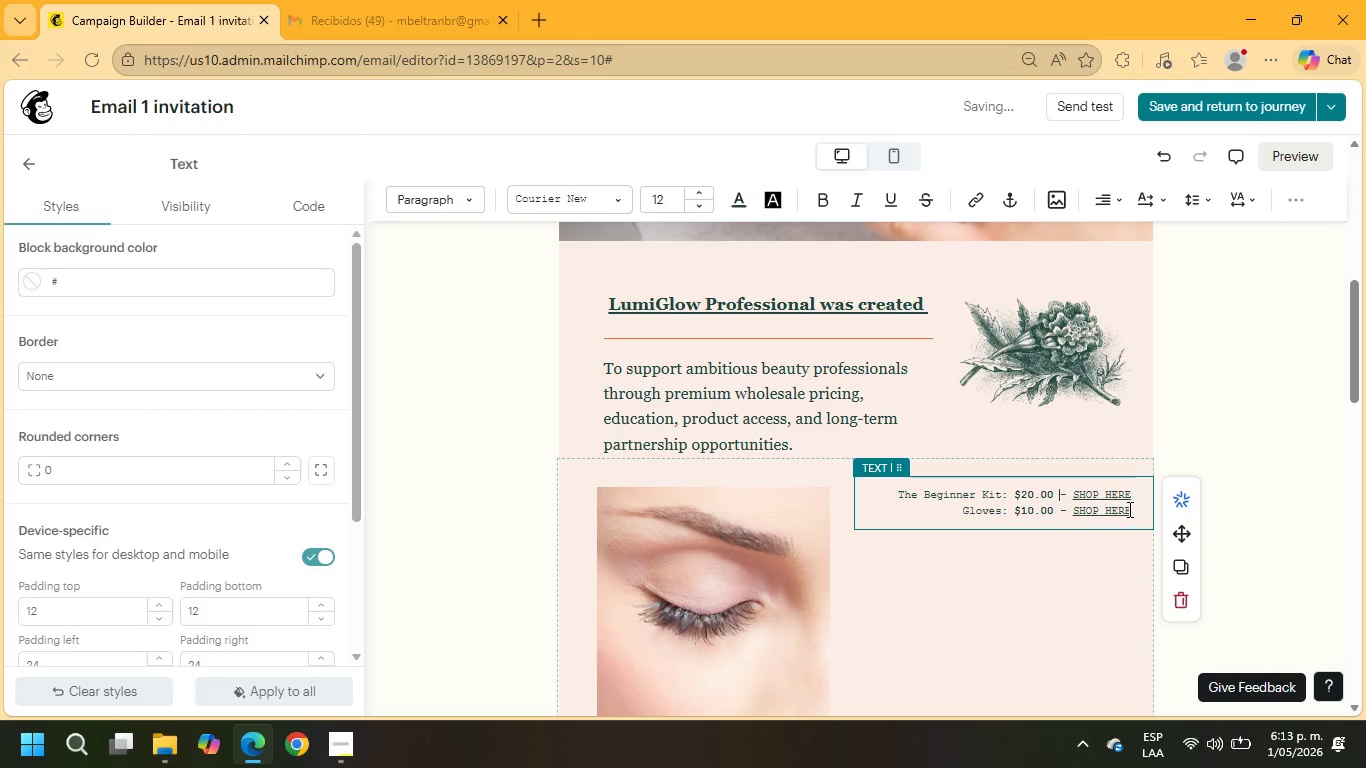 
left_click_drag(start_coordinate=[1131, 509], to_coordinate=[893, 492])
 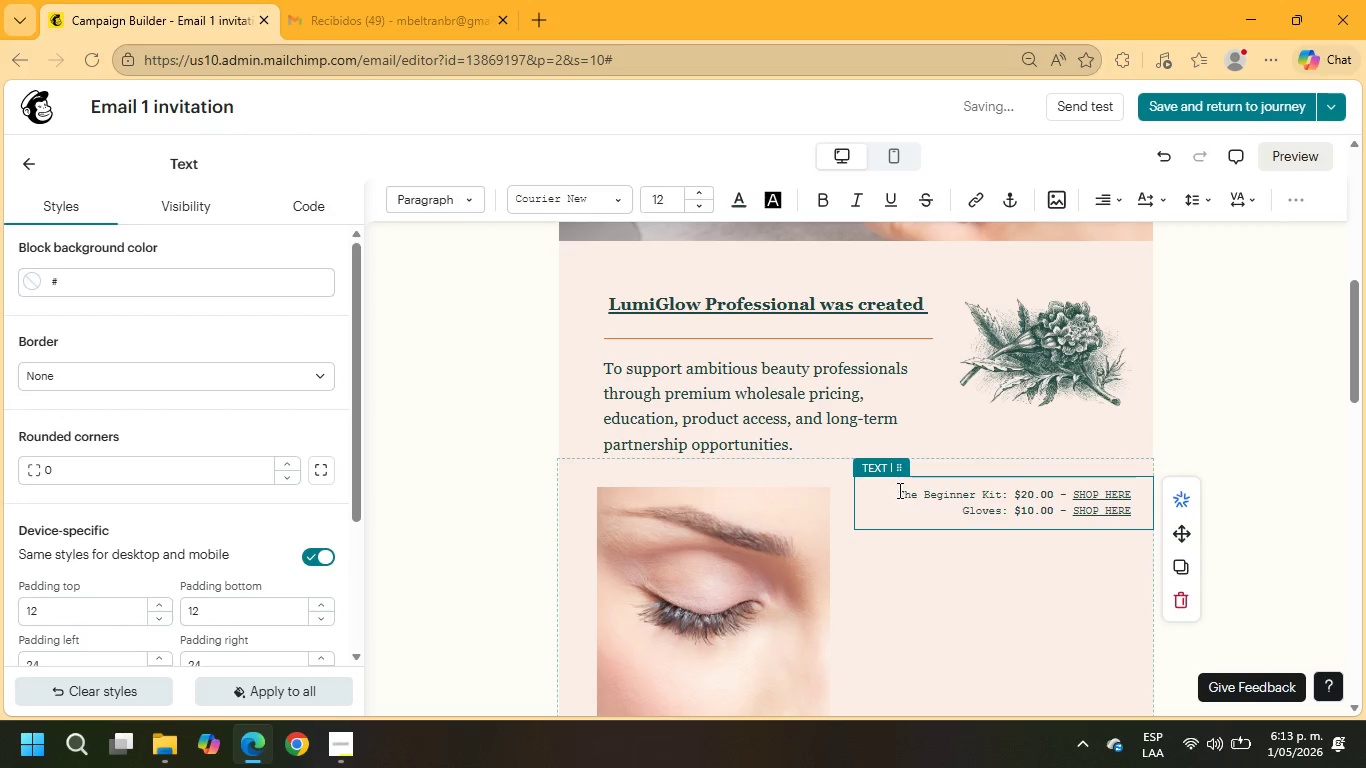 
left_click_drag(start_coordinate=[897, 490], to_coordinate=[1144, 532])
 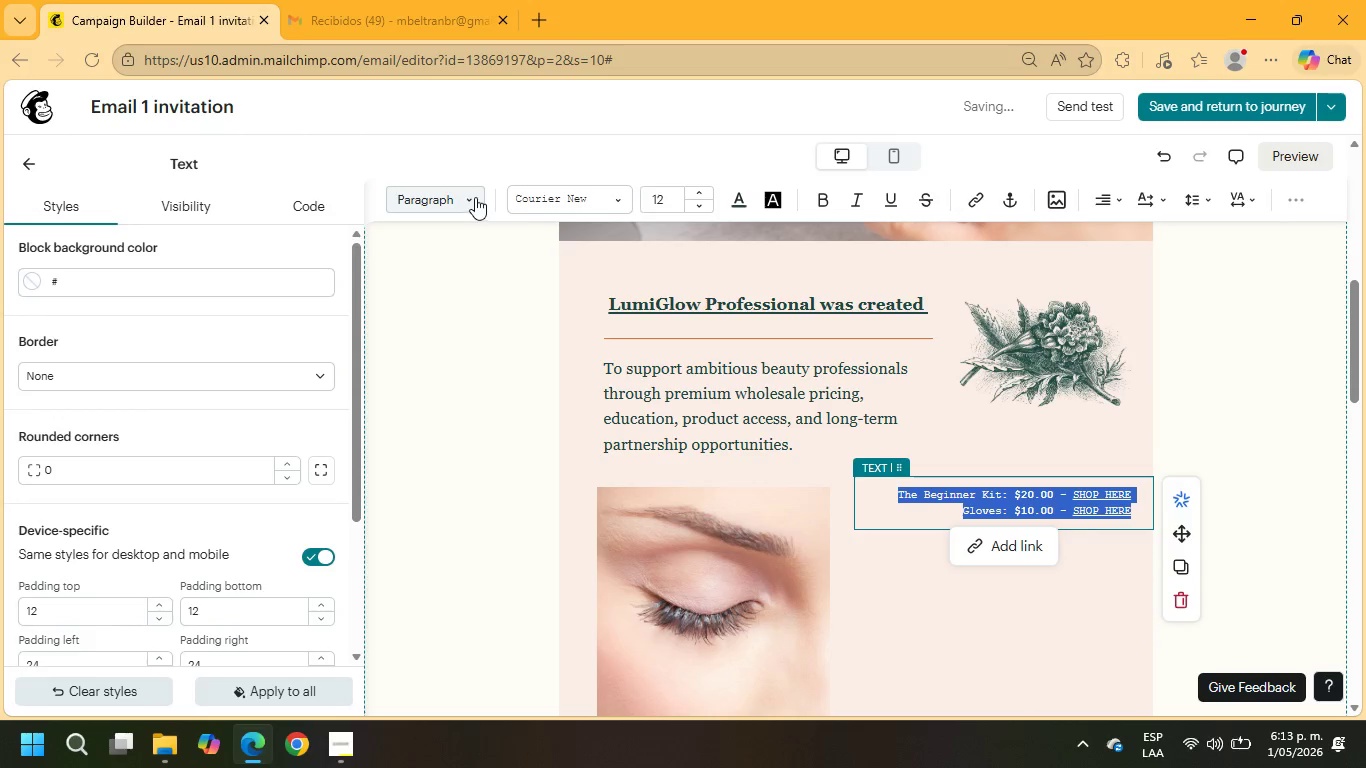 
left_click([530, 193])
 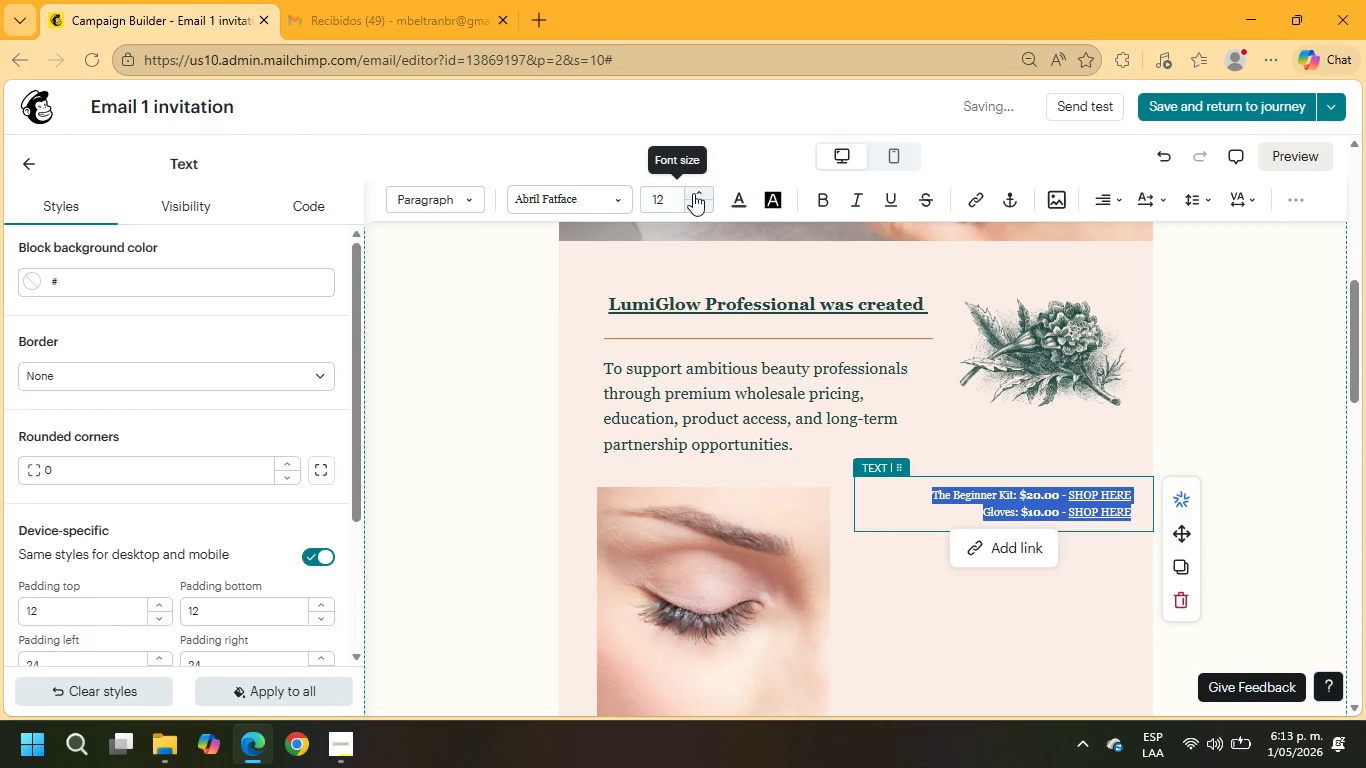 
left_click([701, 190])
 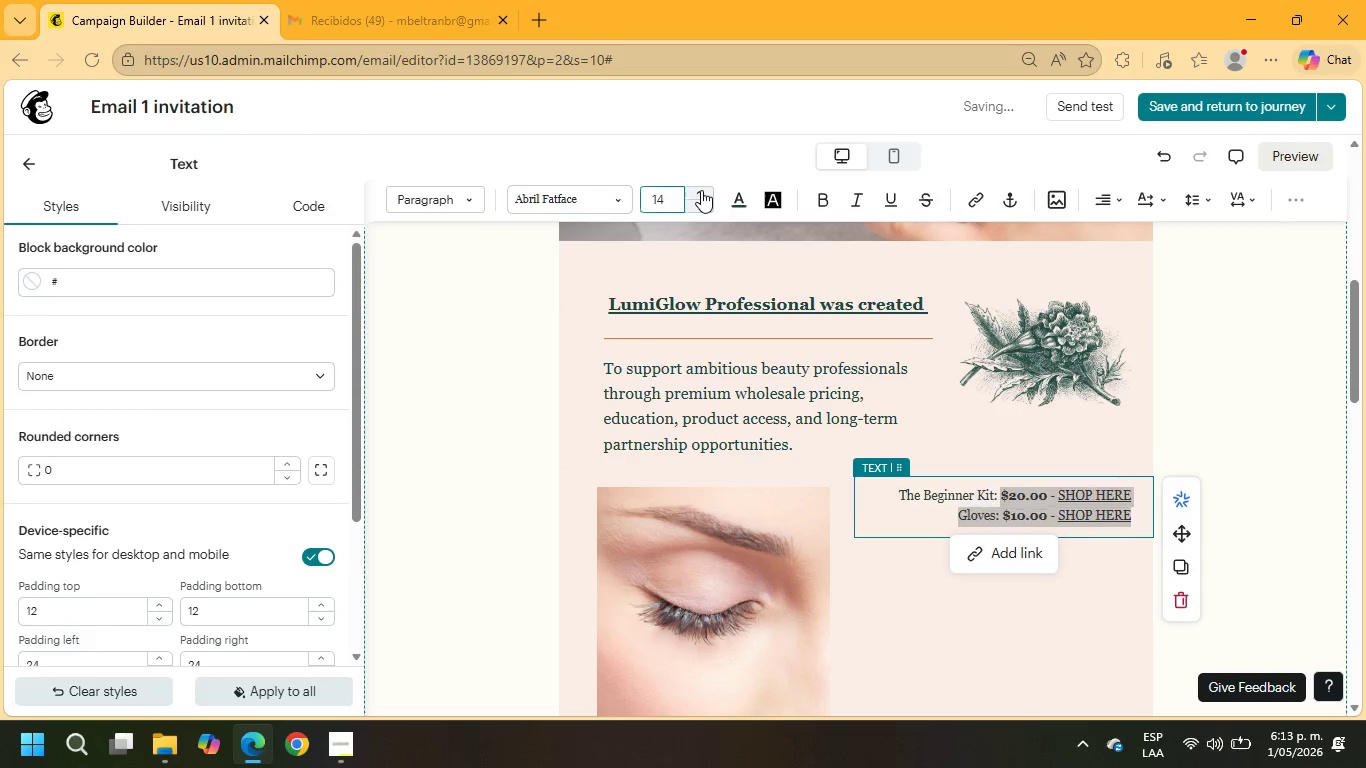 
left_click([701, 190])
 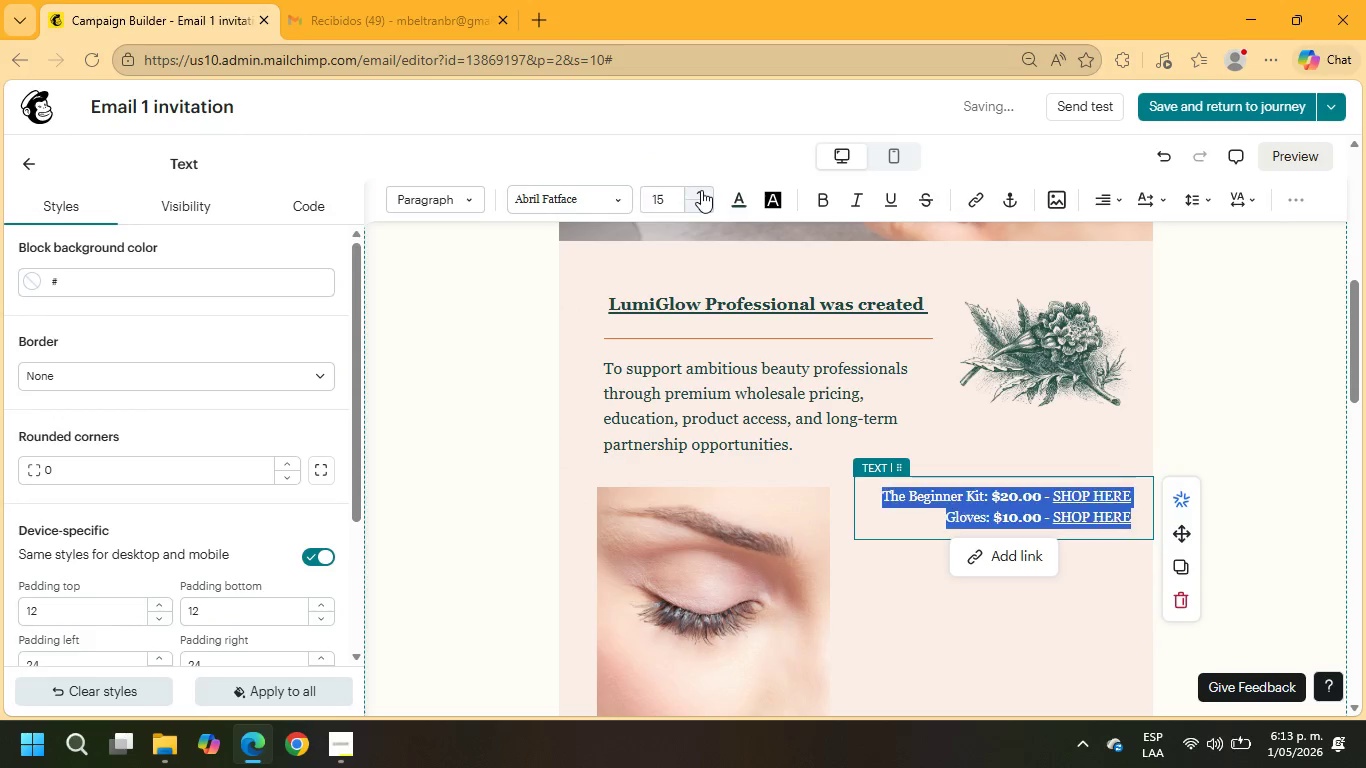 
left_click([701, 190])
 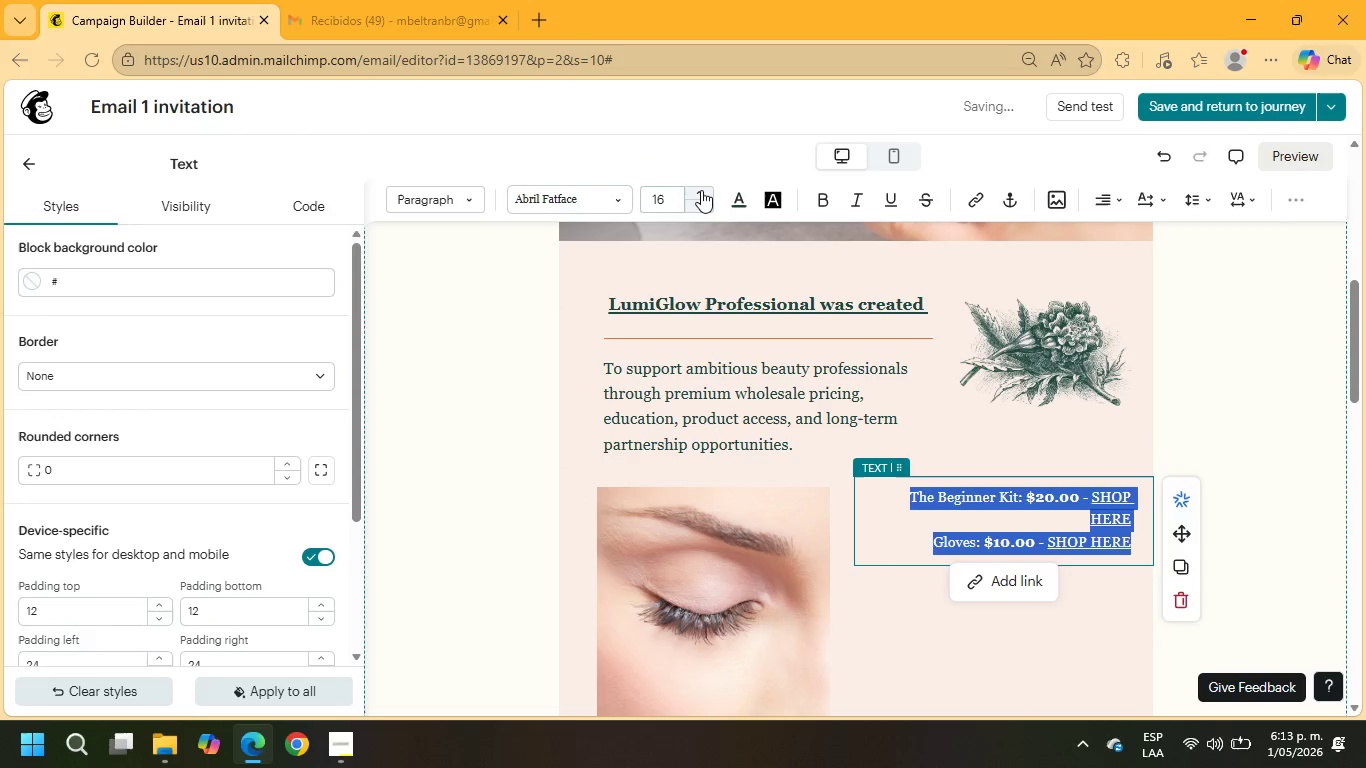 
left_click([701, 190])
 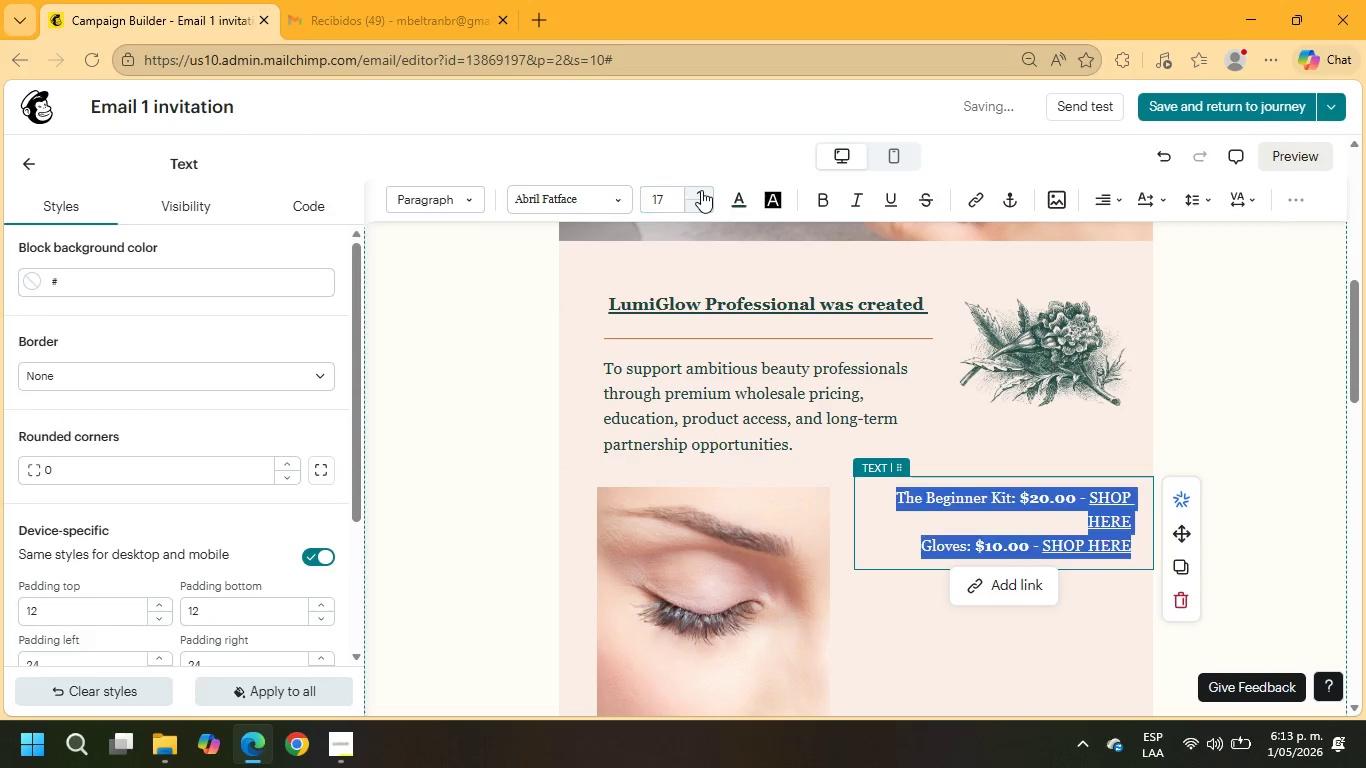 
left_click([701, 190])
 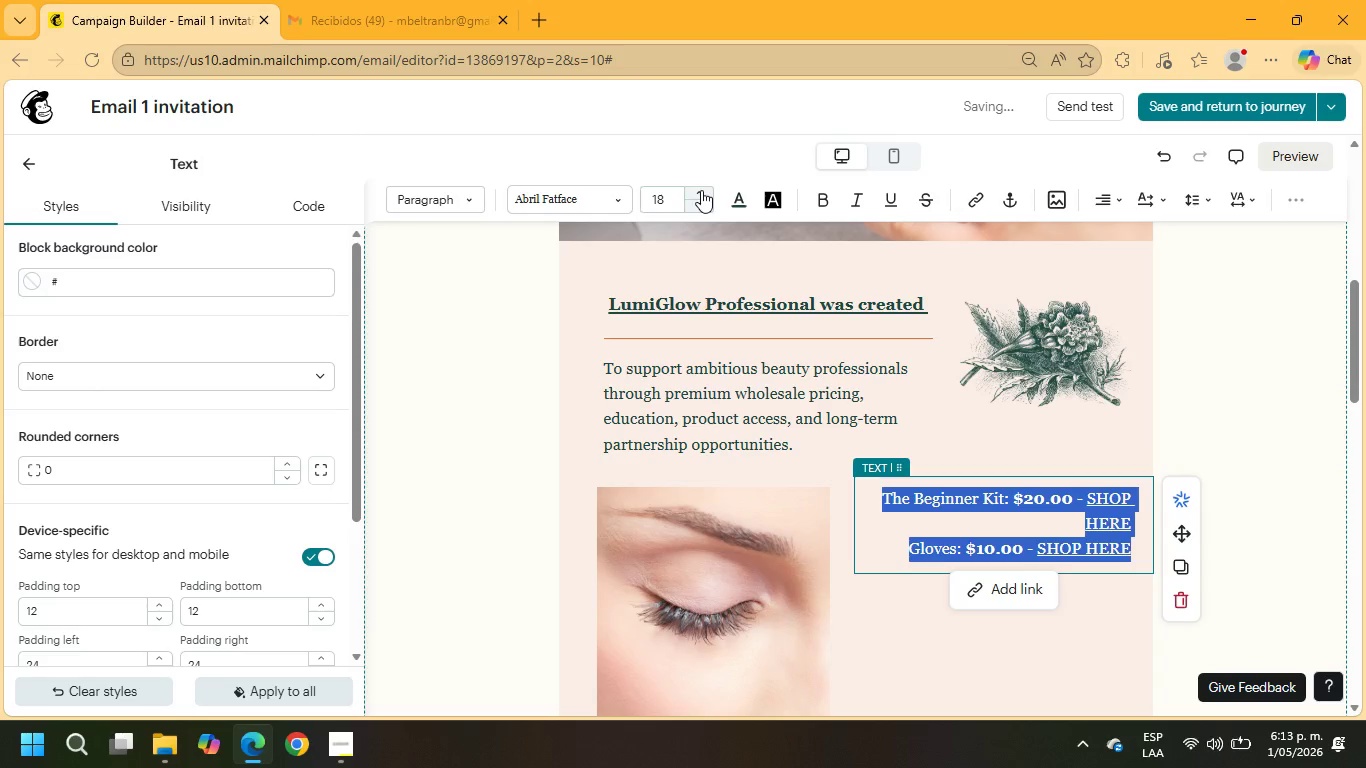 
left_click([701, 190])
 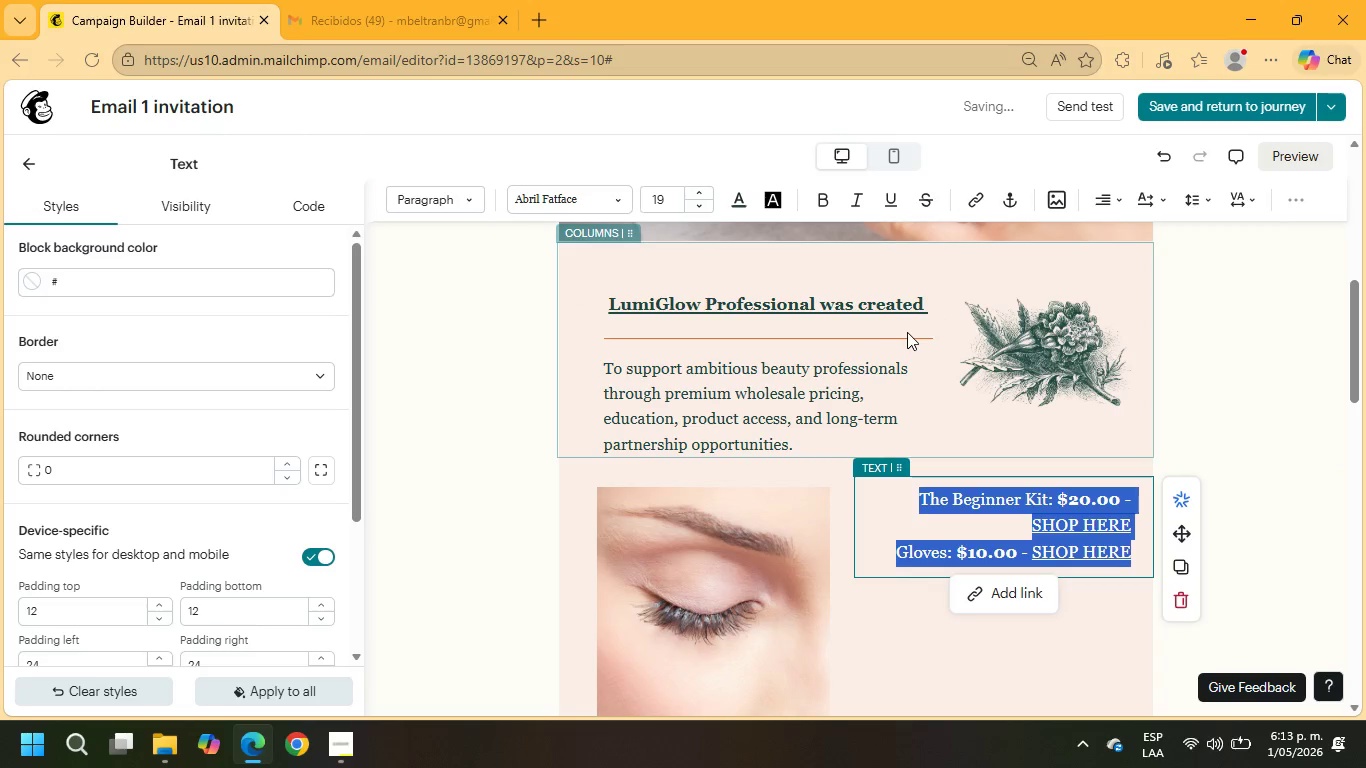 
left_click([764, 402])
 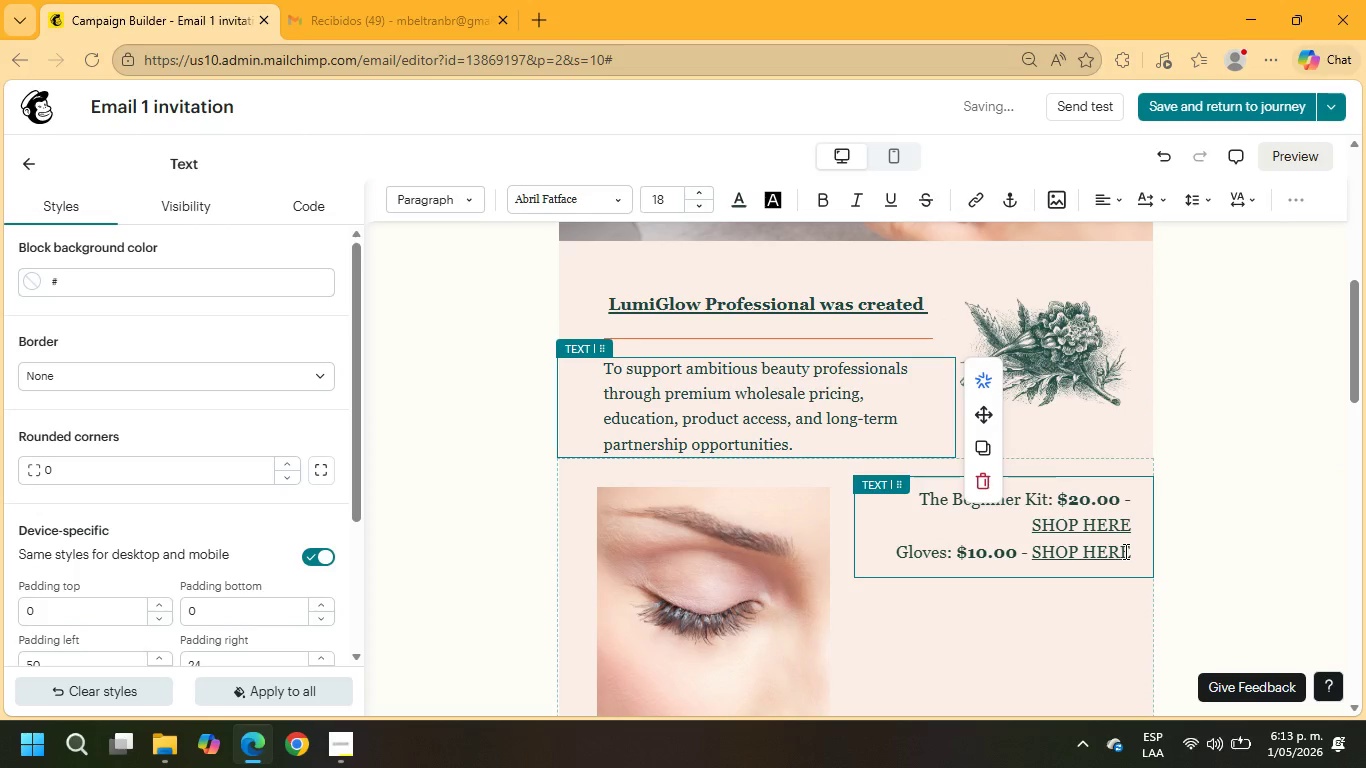 
left_click_drag(start_coordinate=[1129, 551], to_coordinate=[916, 504])
 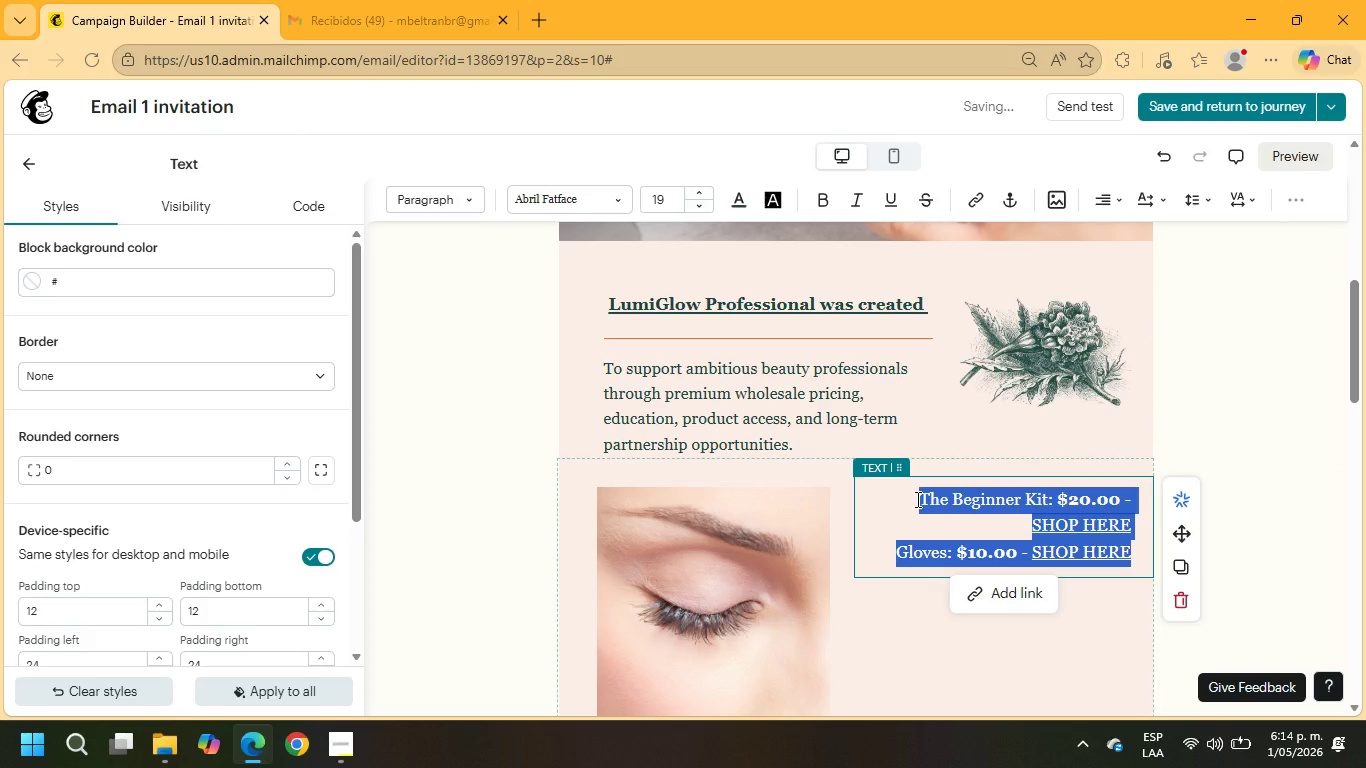 
type(As a Certified PArtnert )
key(Backspace)
type(, you;ll recer)
key(Backspace)
type(ive>)
 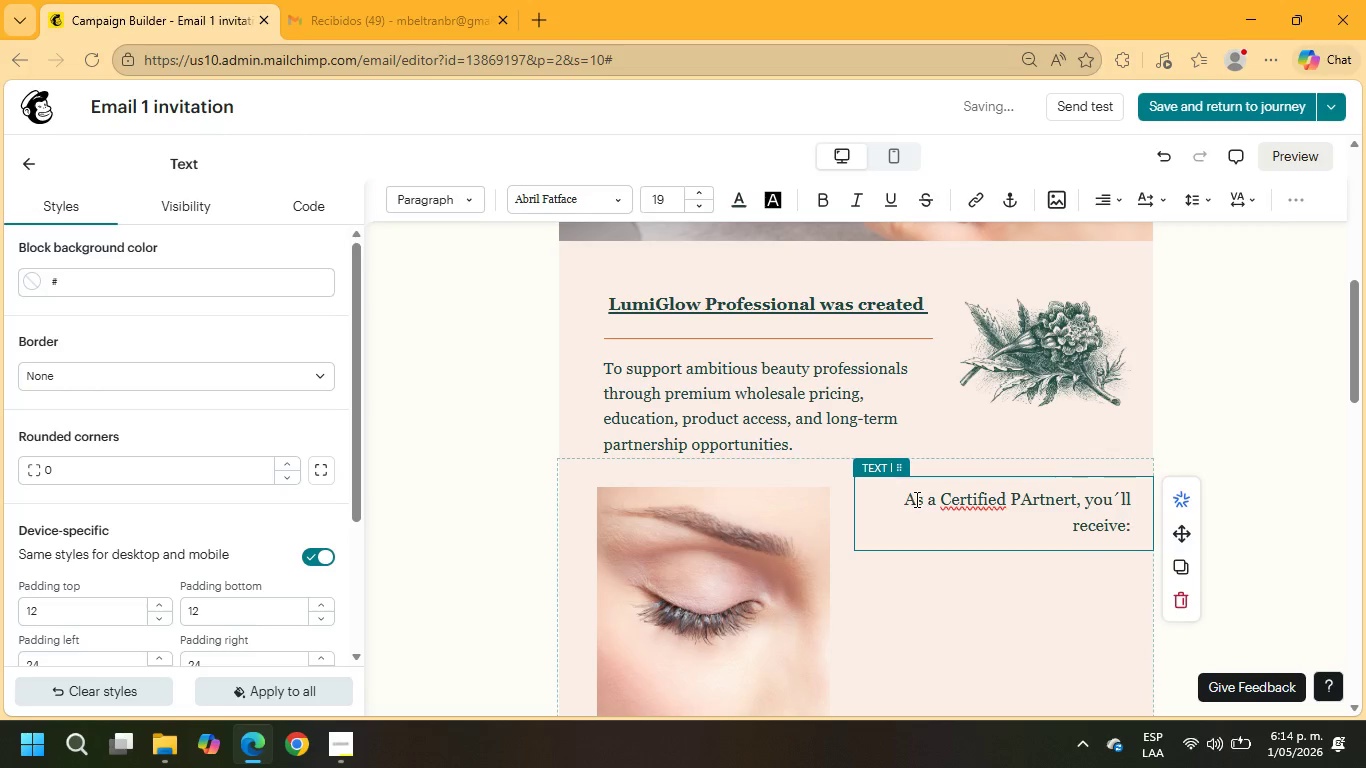 
right_click([990, 503])
 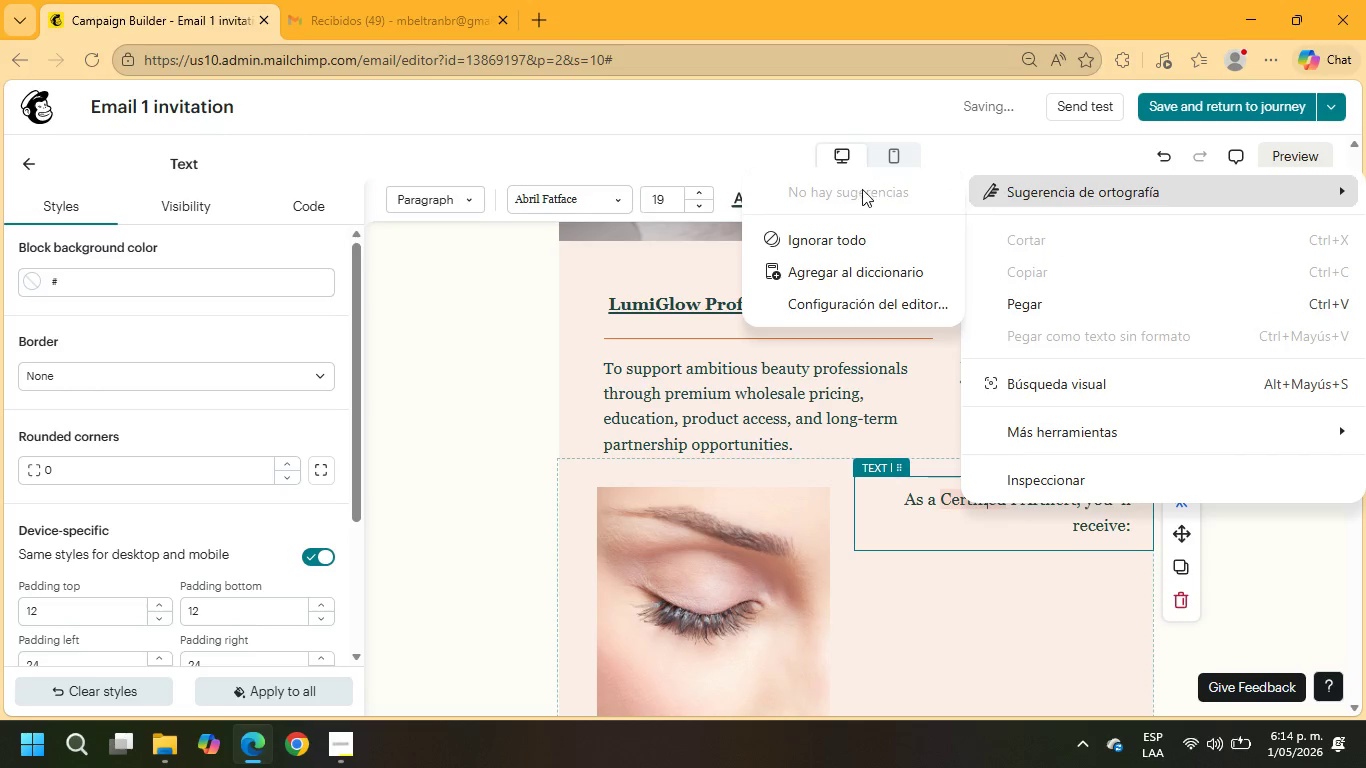 
left_click([853, 239])
 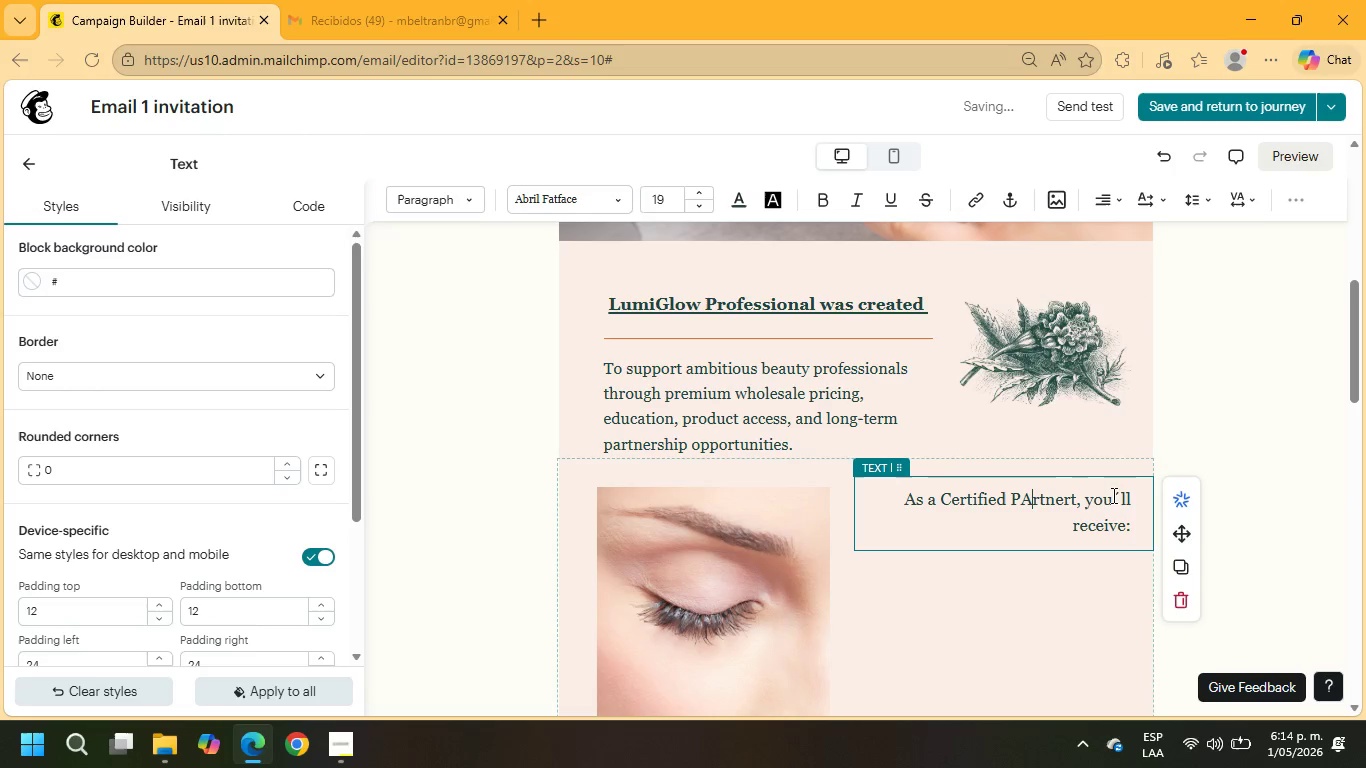 
key(Backspace)
 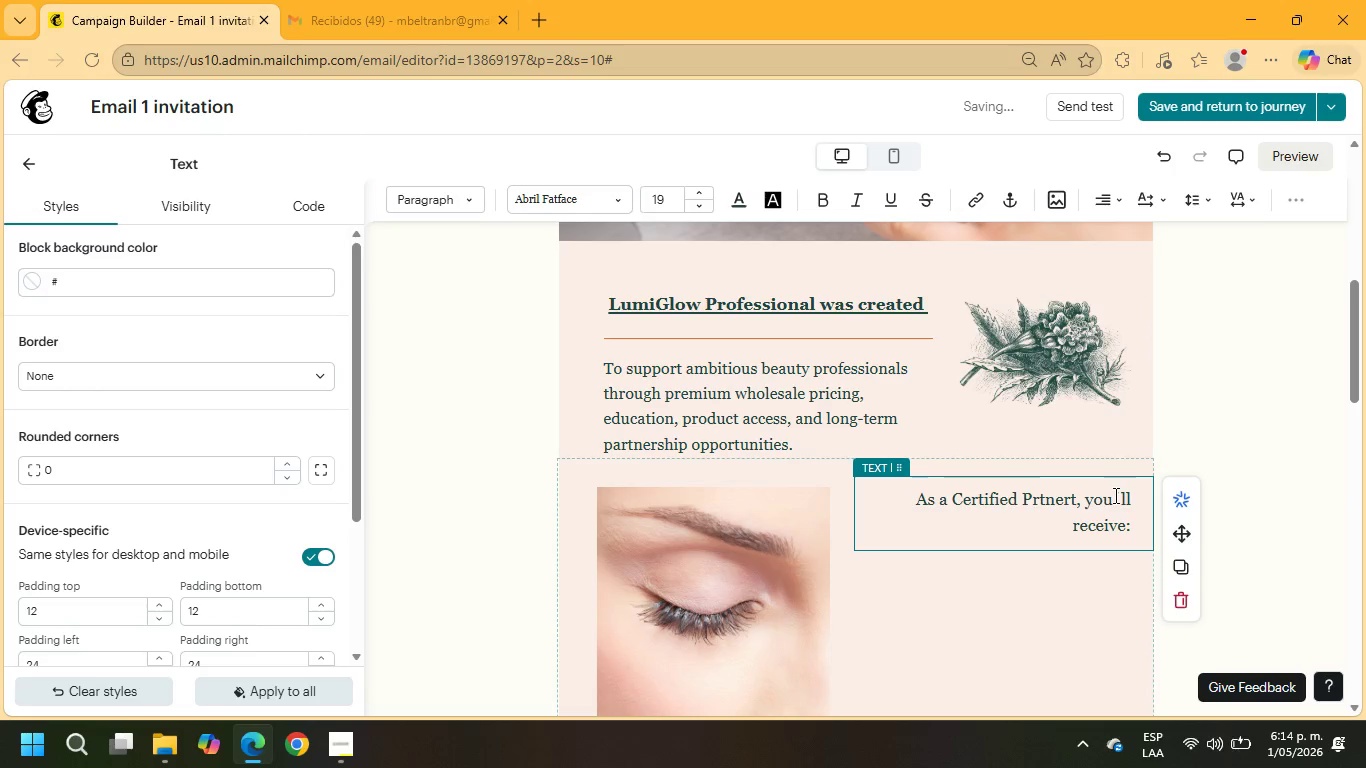 
key(A)
 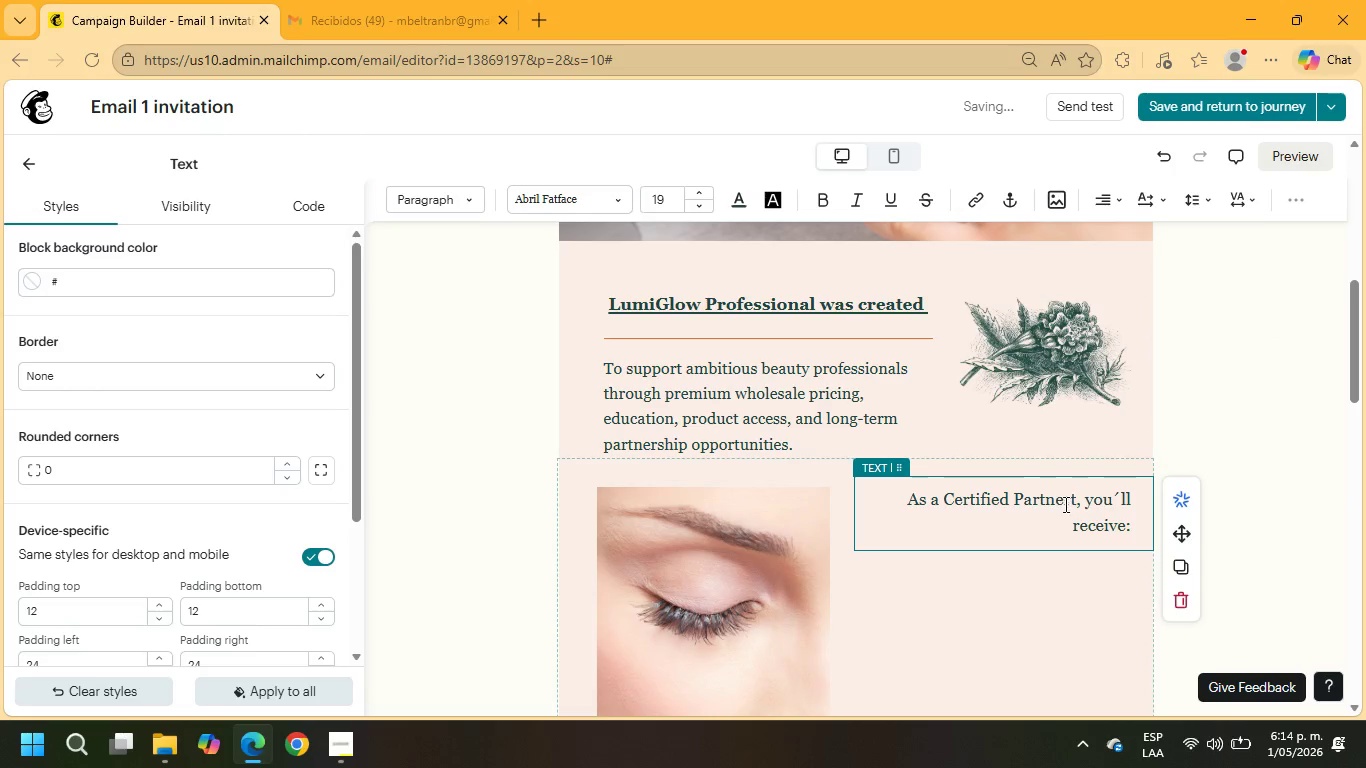 
left_click([1072, 497])
 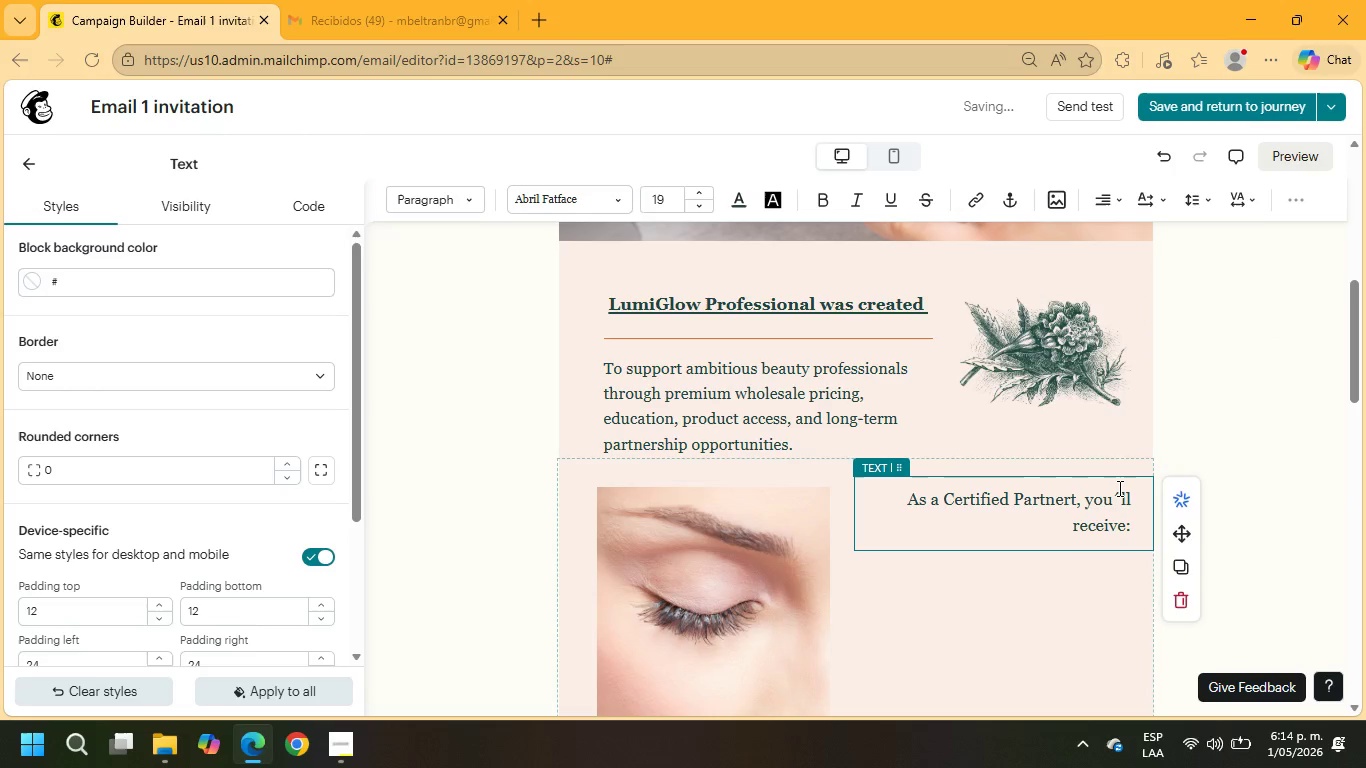 
key(ArrowRight)
 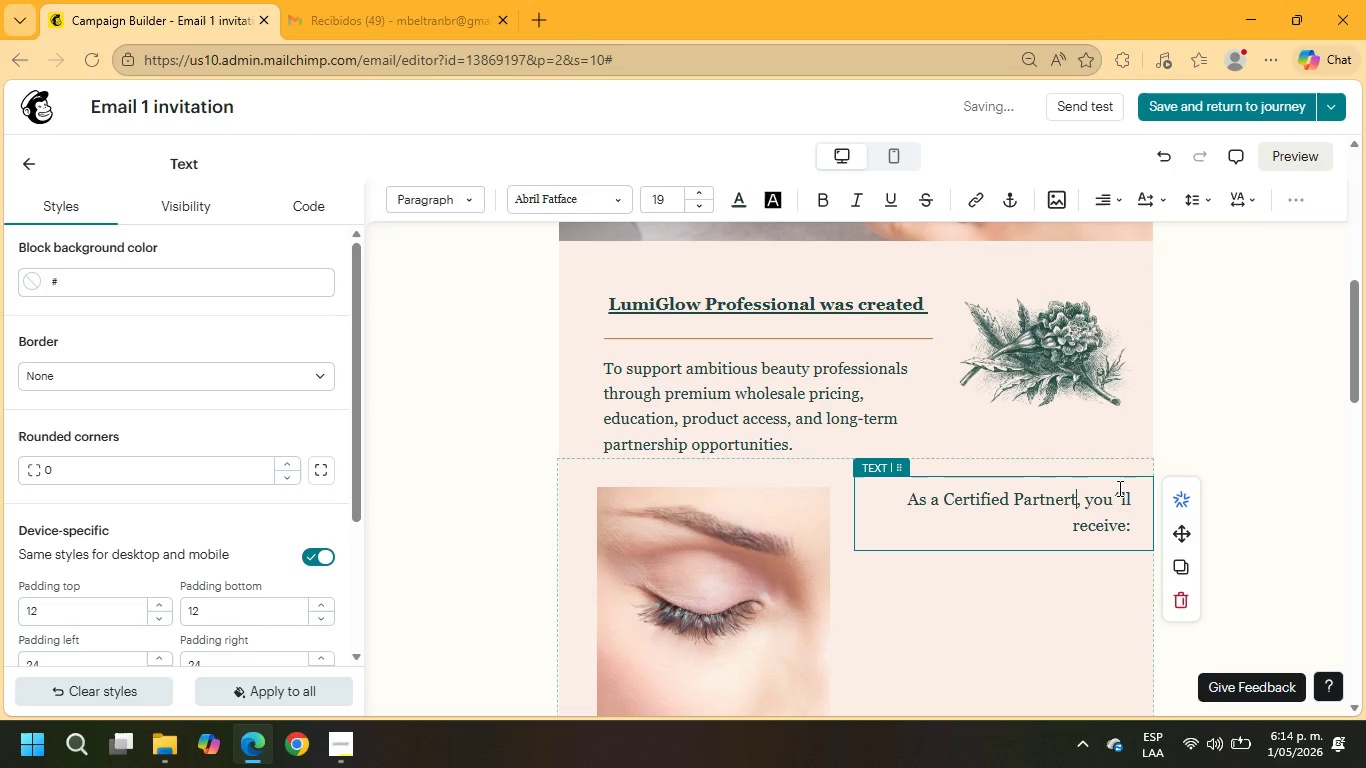 
key(Backspace)
 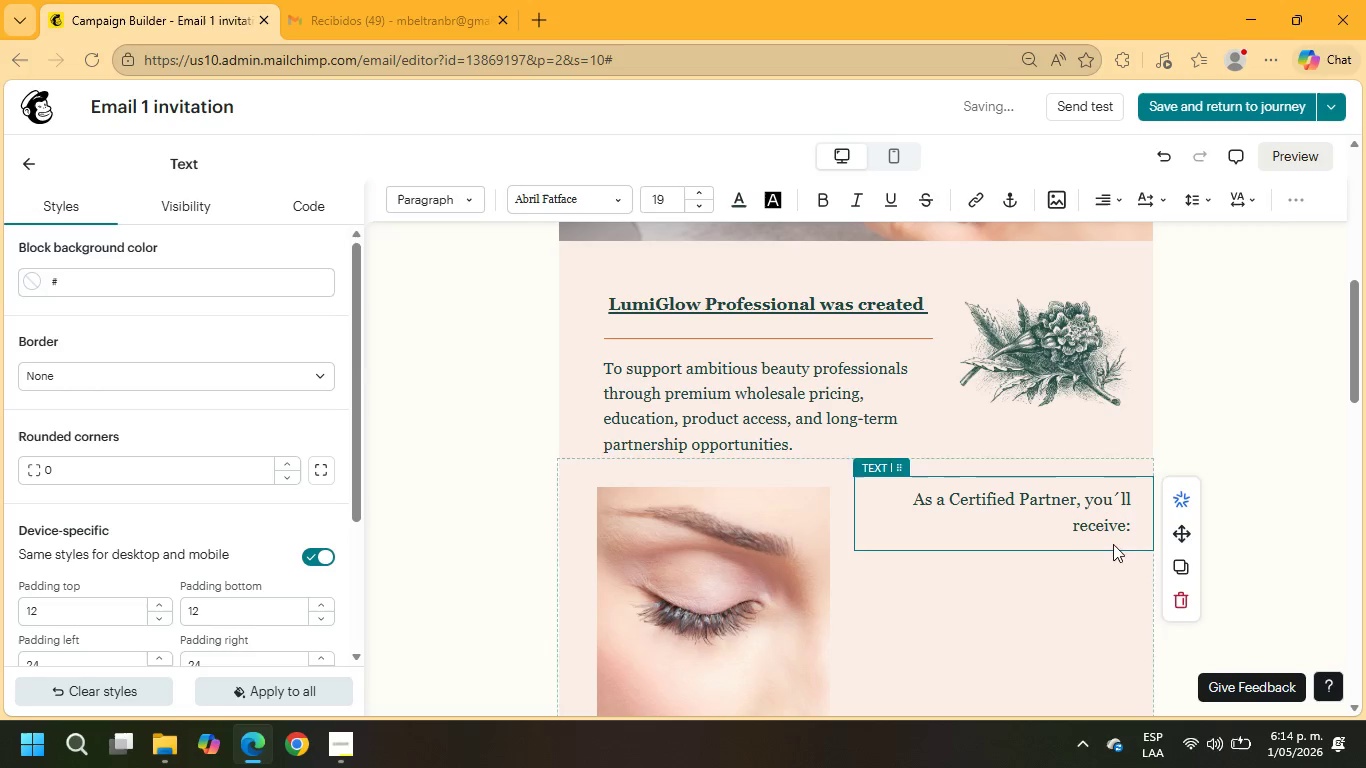 
left_click([1136, 523])
 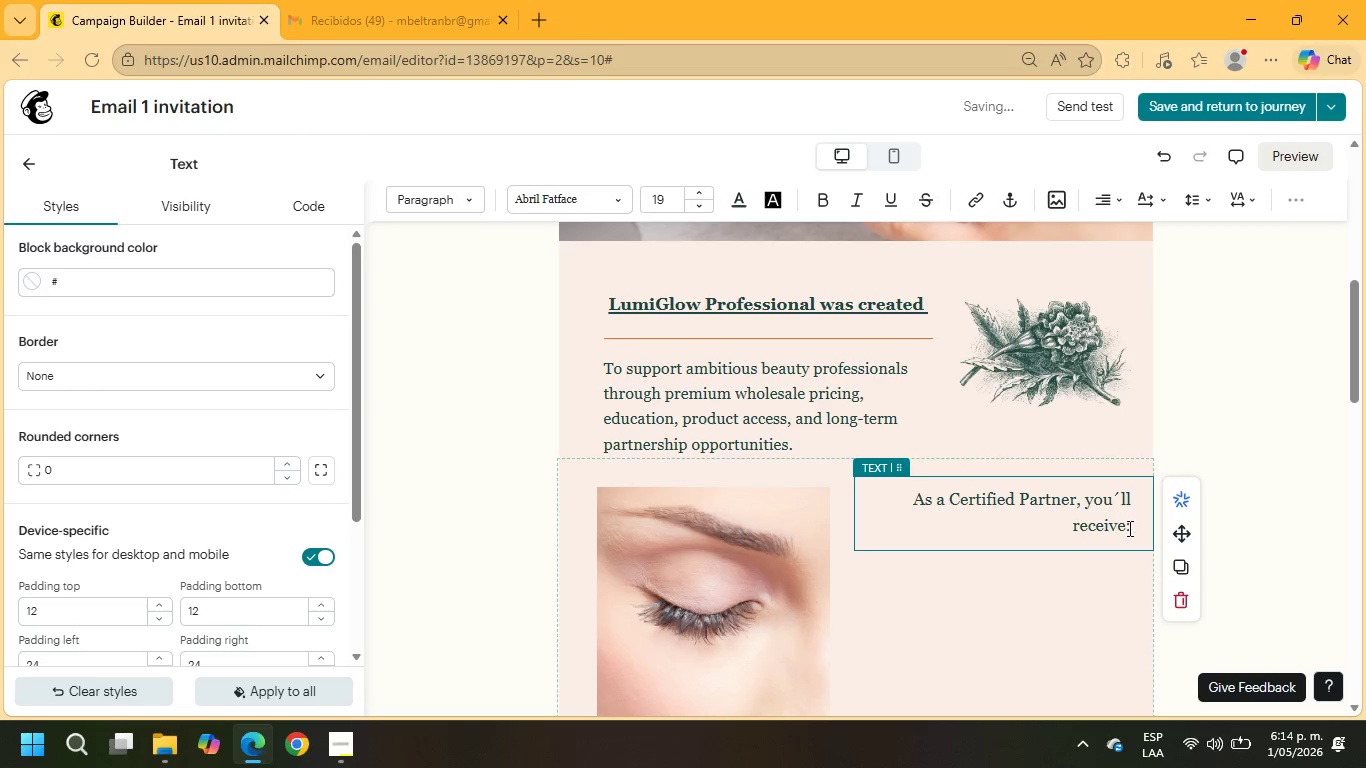 
left_click([1128, 528])
 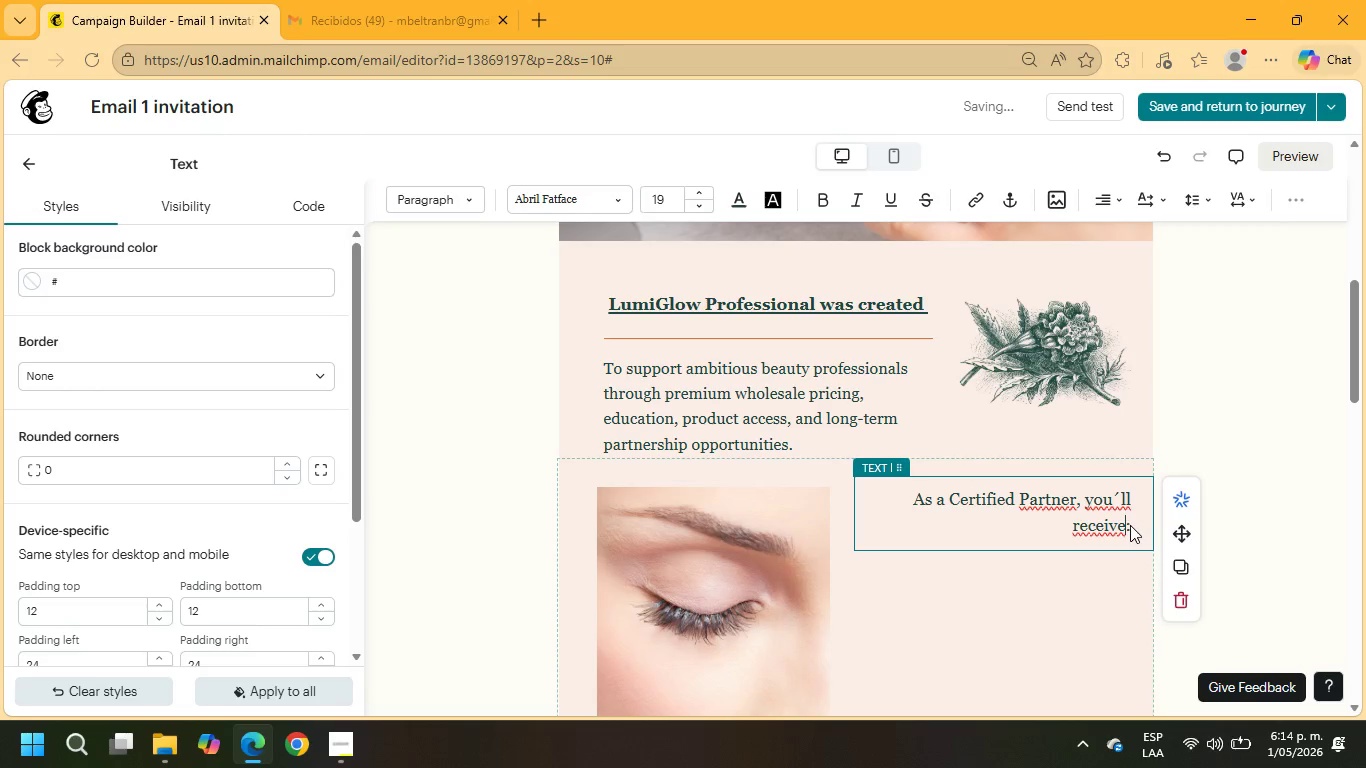 
left_click_drag(start_coordinate=[1129, 526], to_coordinate=[888, 505])
 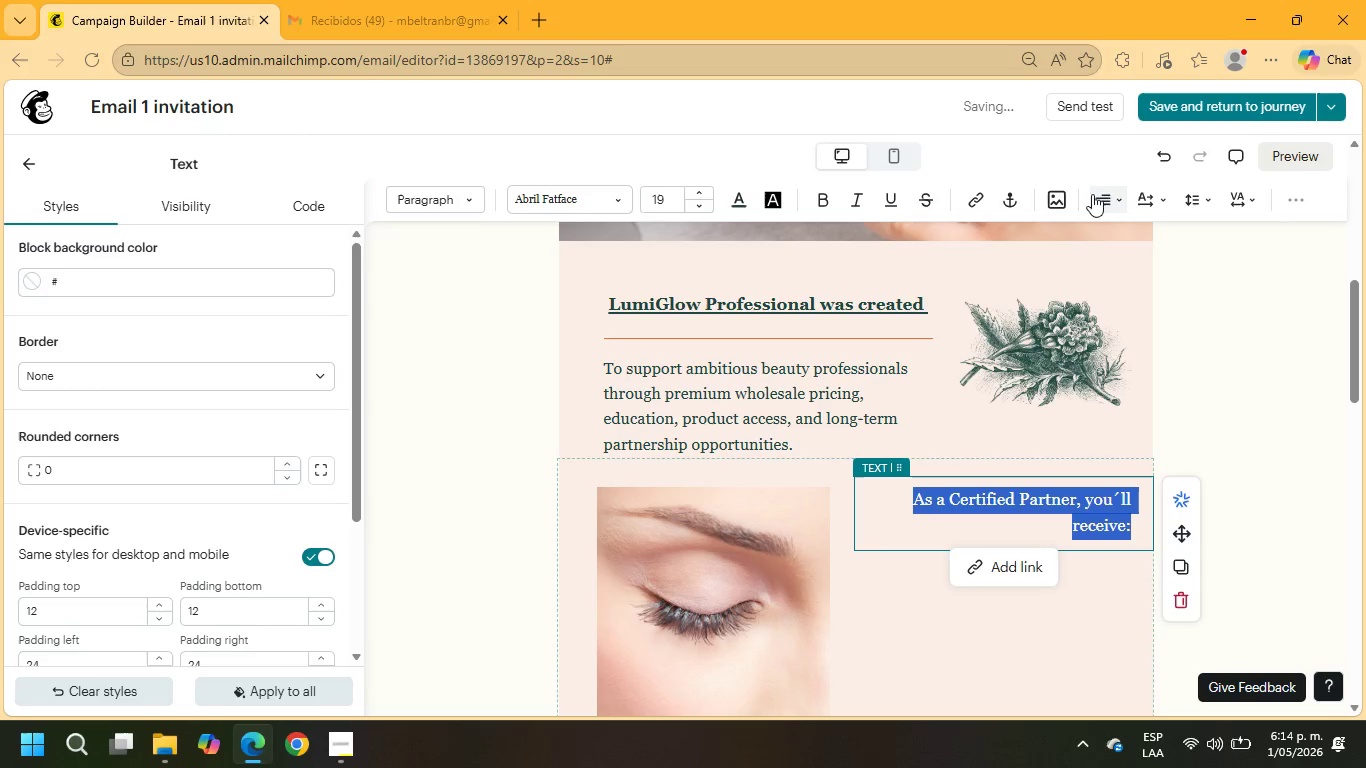 
left_click([1114, 195])
 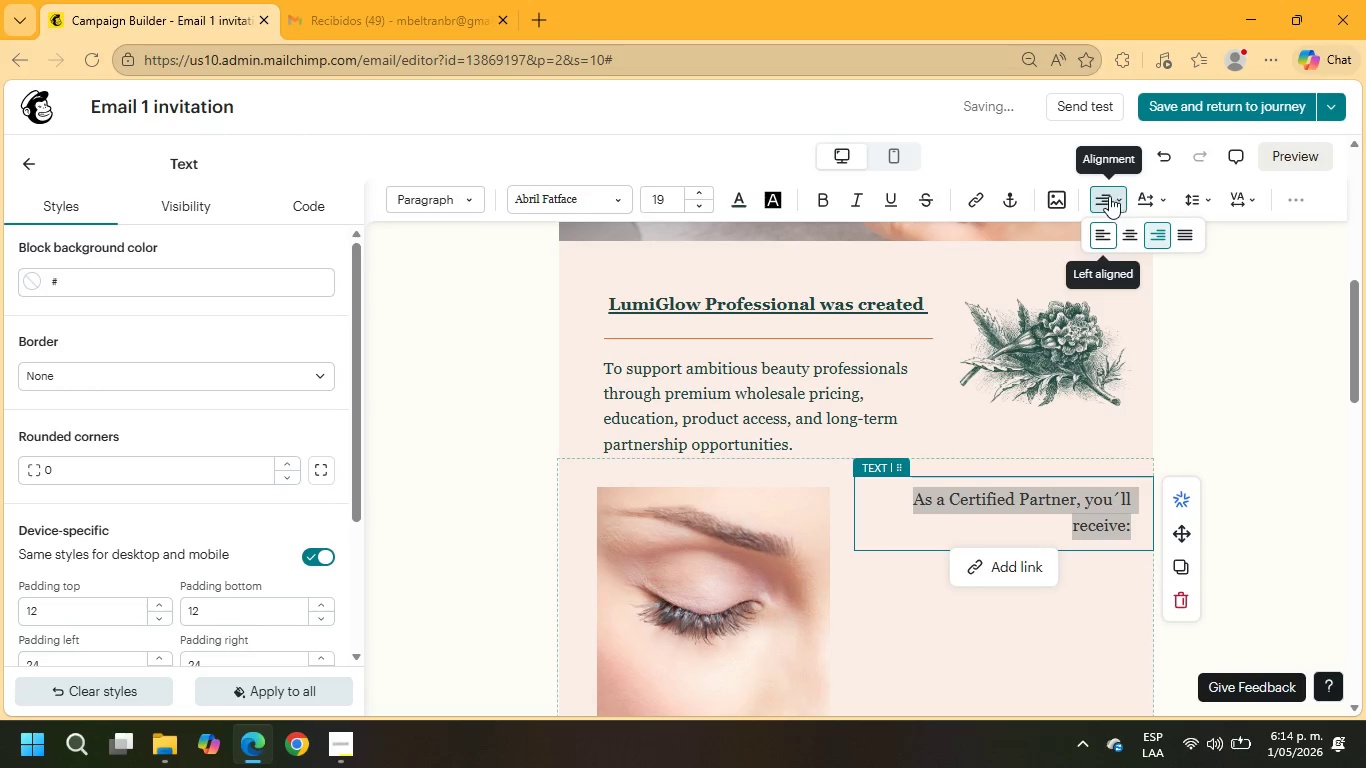 
left_click([1107, 196])
 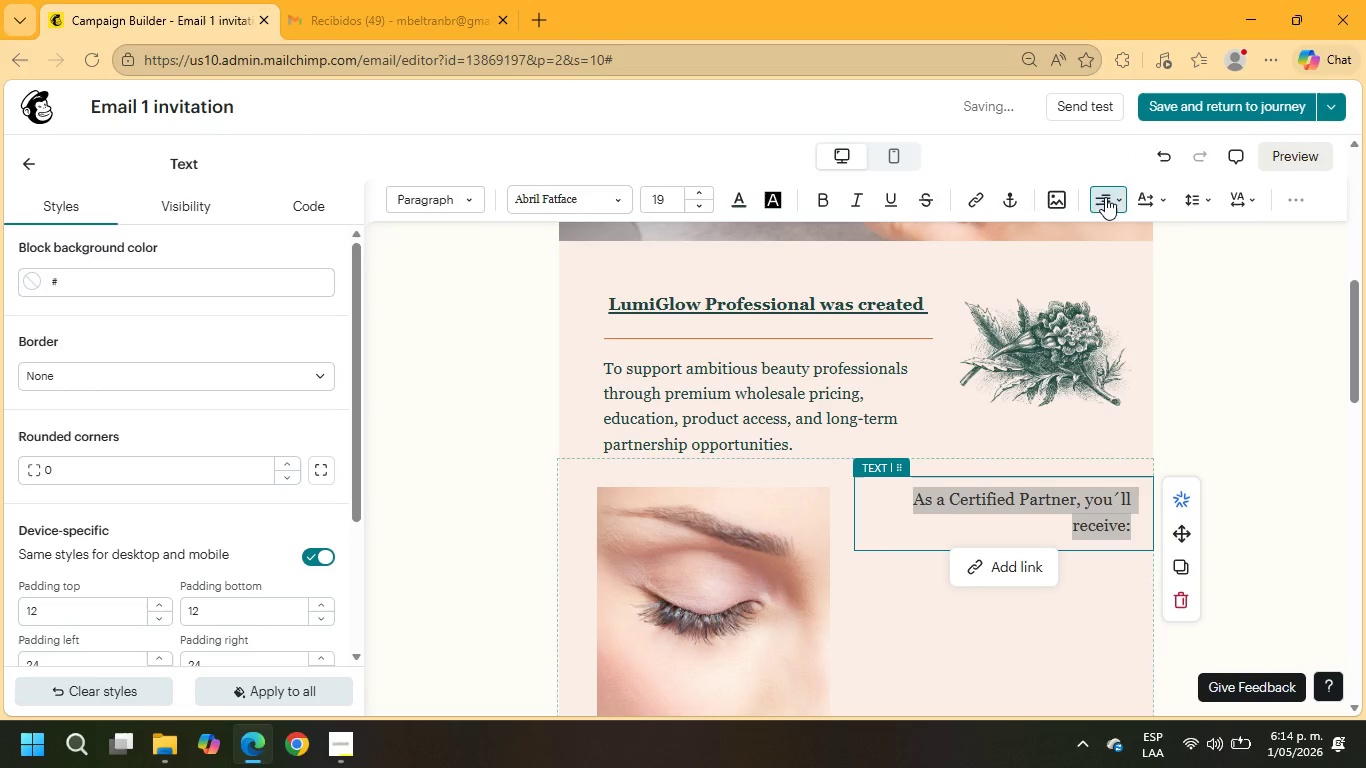 
left_click([1105, 197])
 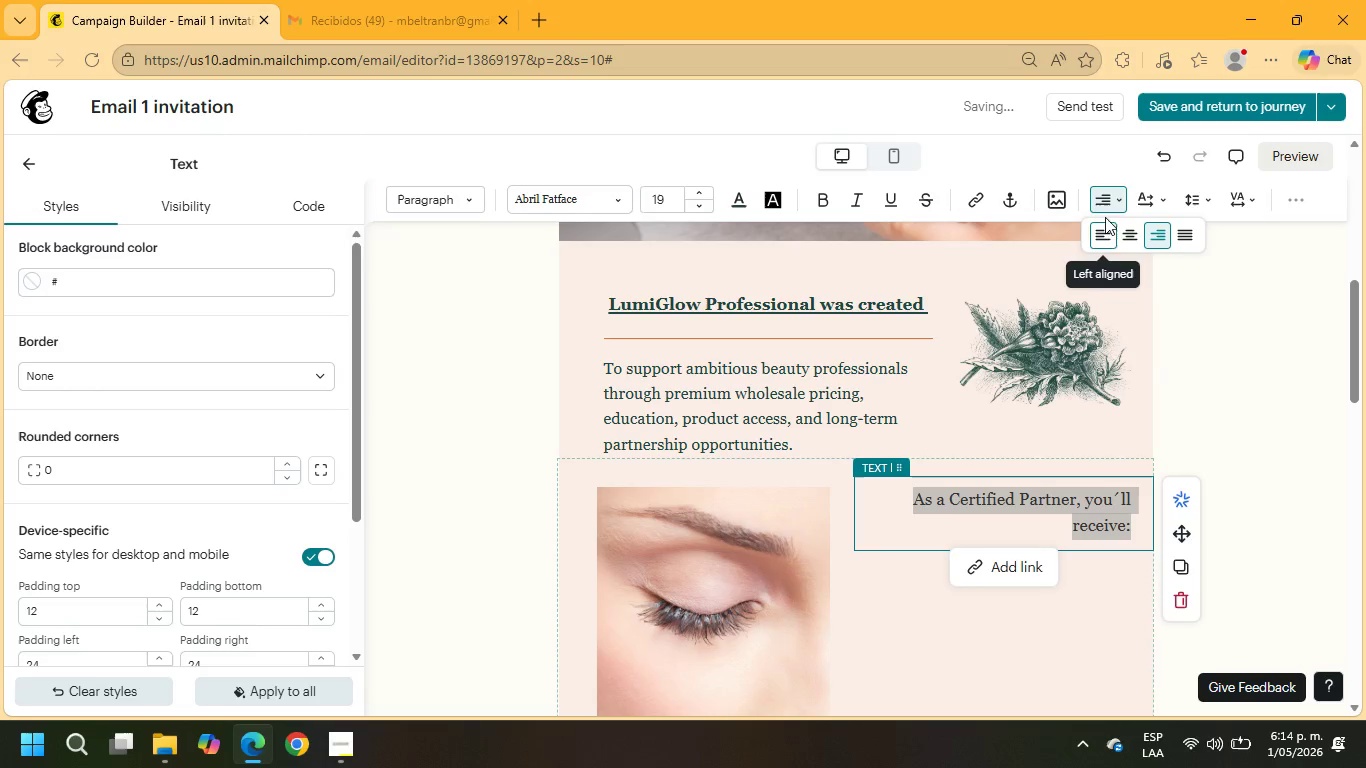 
left_click([1105, 230])
 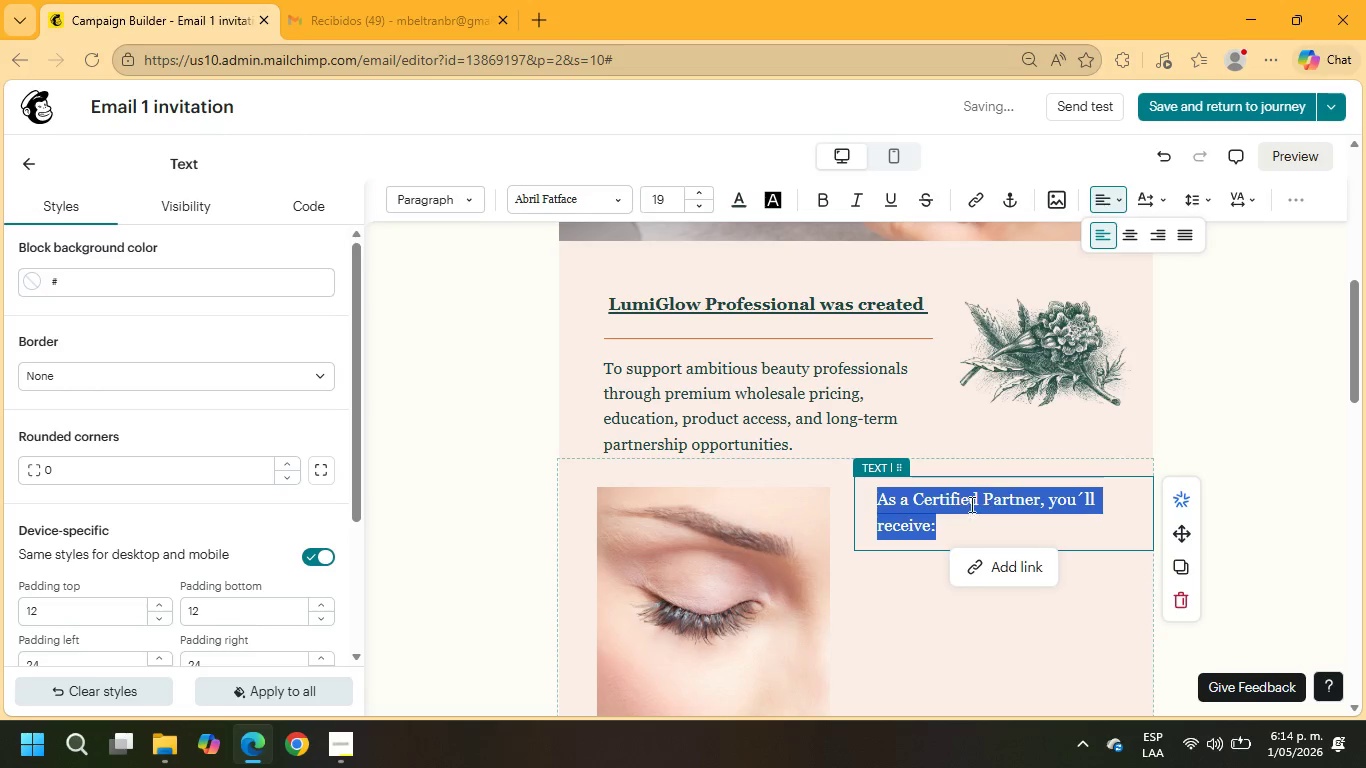 
left_click([958, 526])
 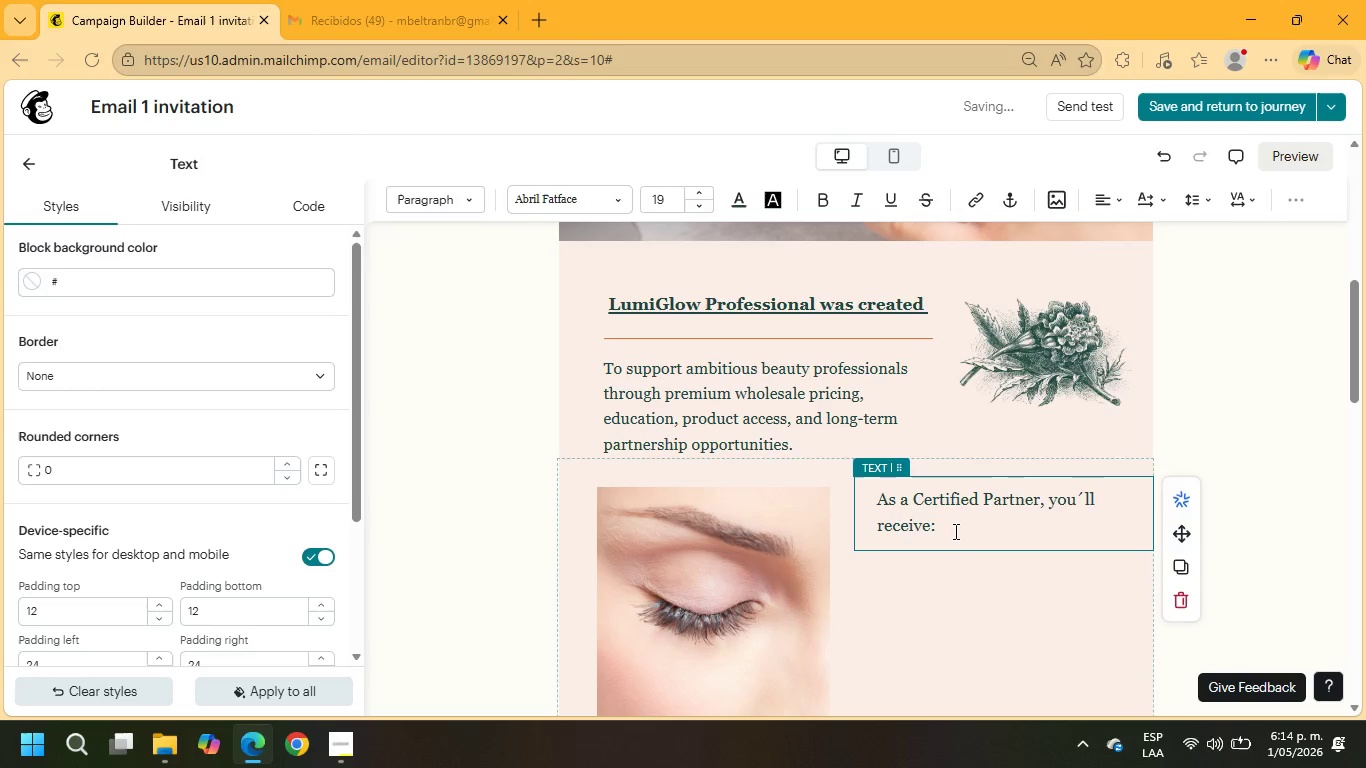 
key(Enter)
 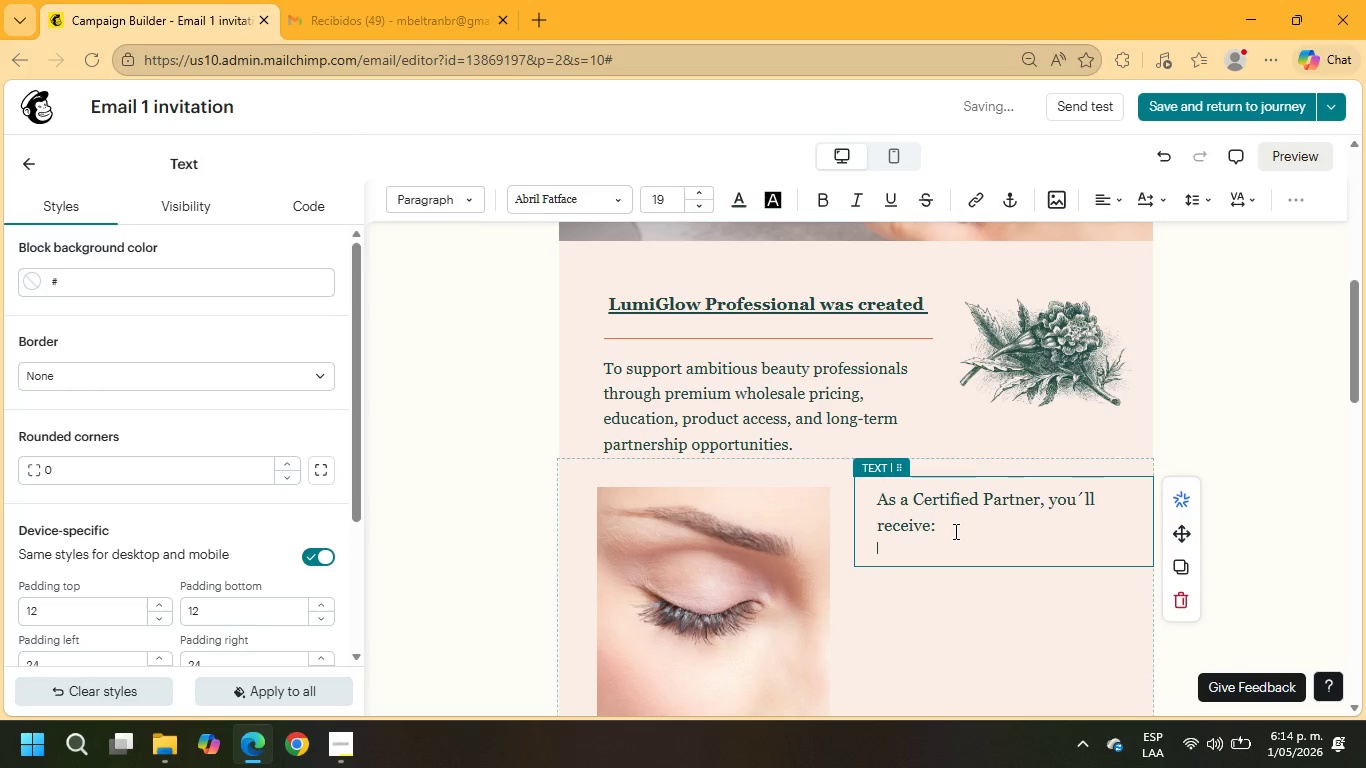 
key(Enter)
 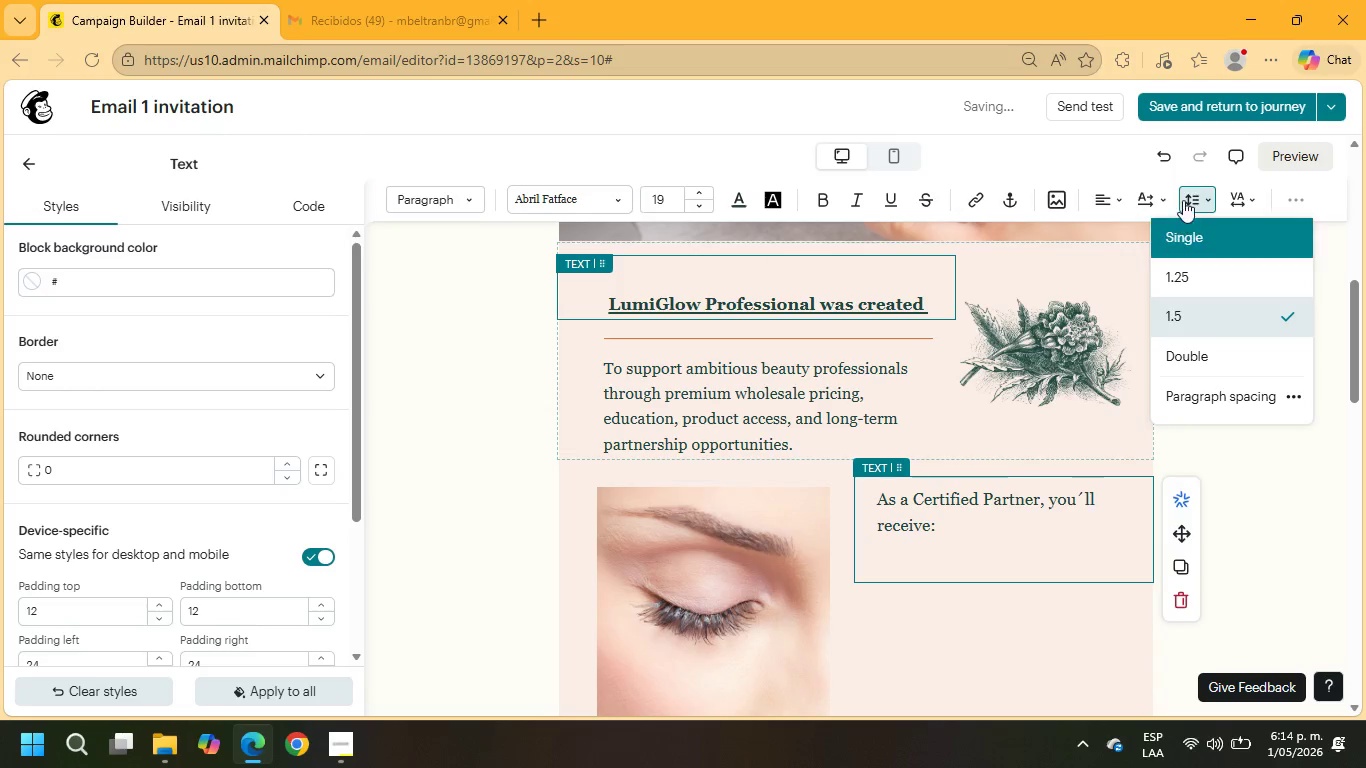 
wait(9.05)
 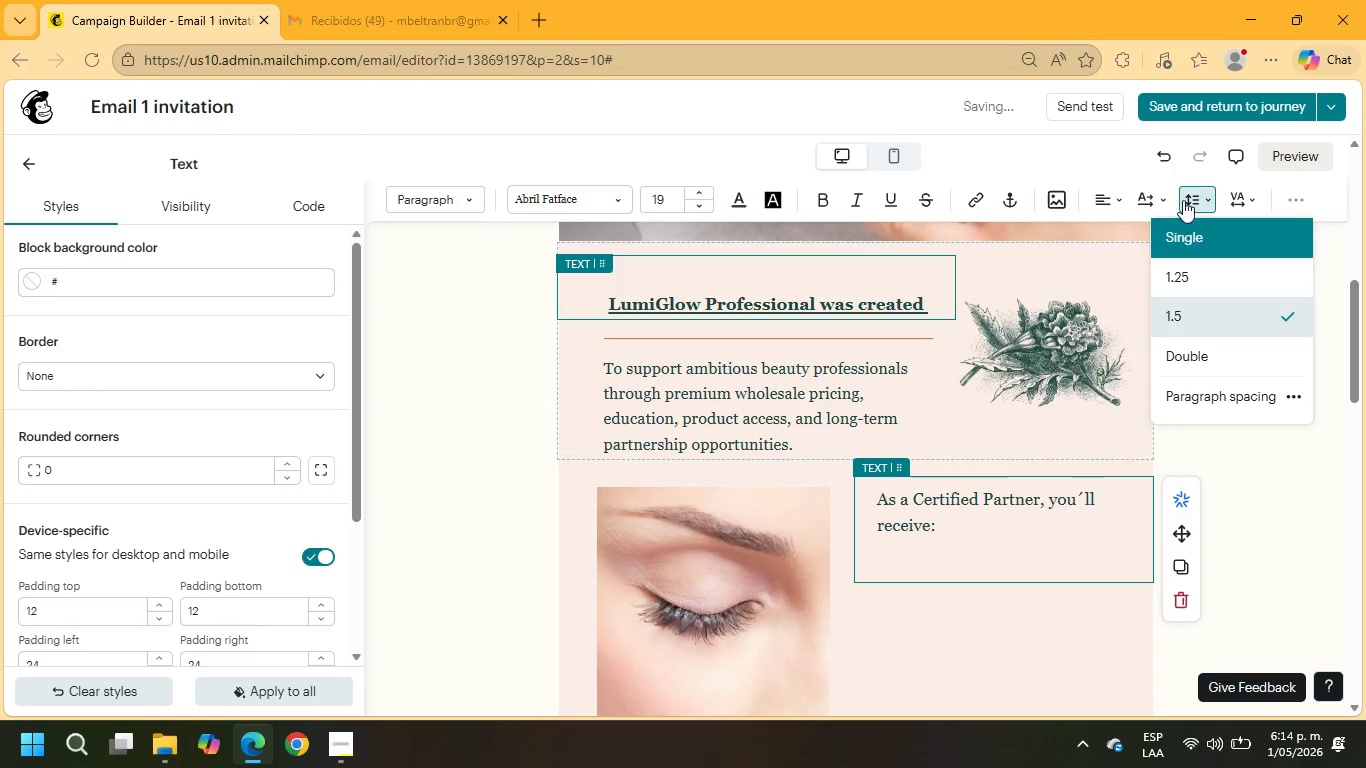 
left_click([1285, 193])
 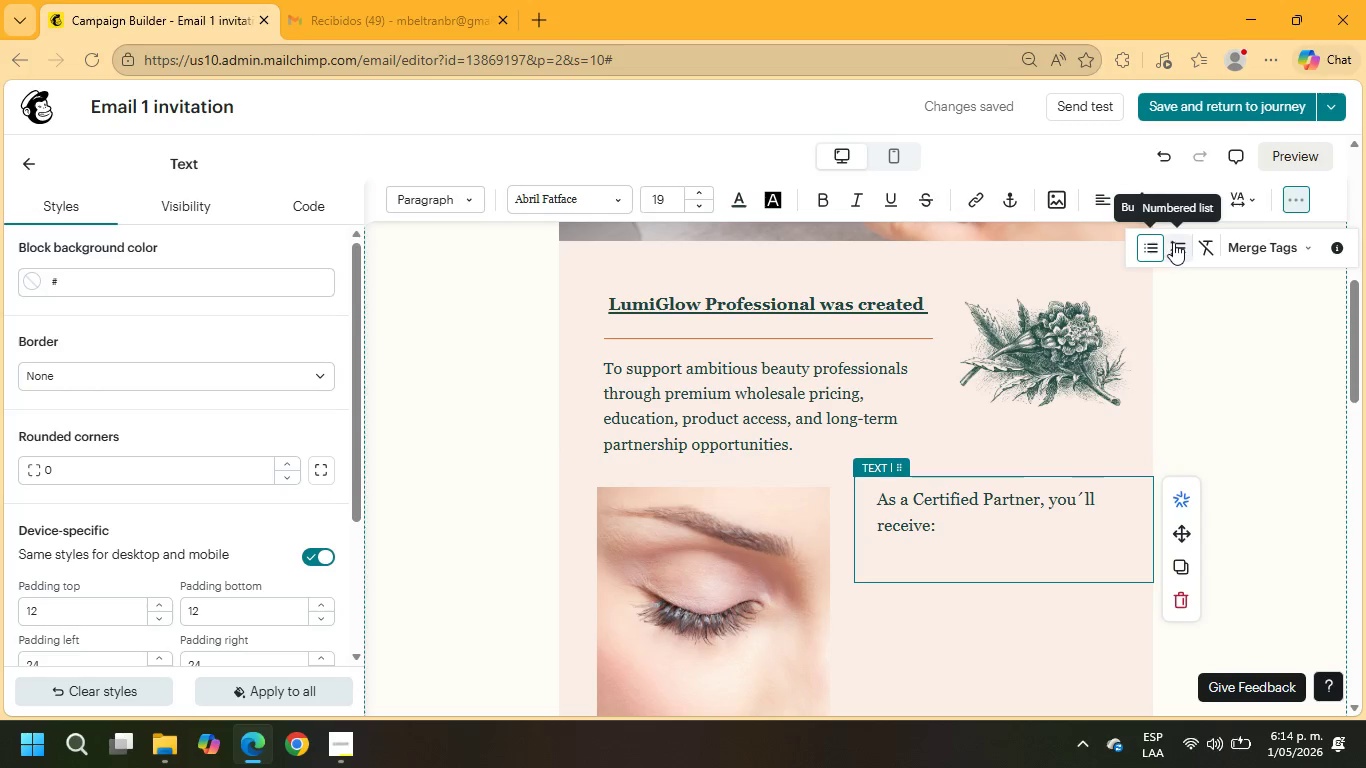 
left_click([1153, 243])
 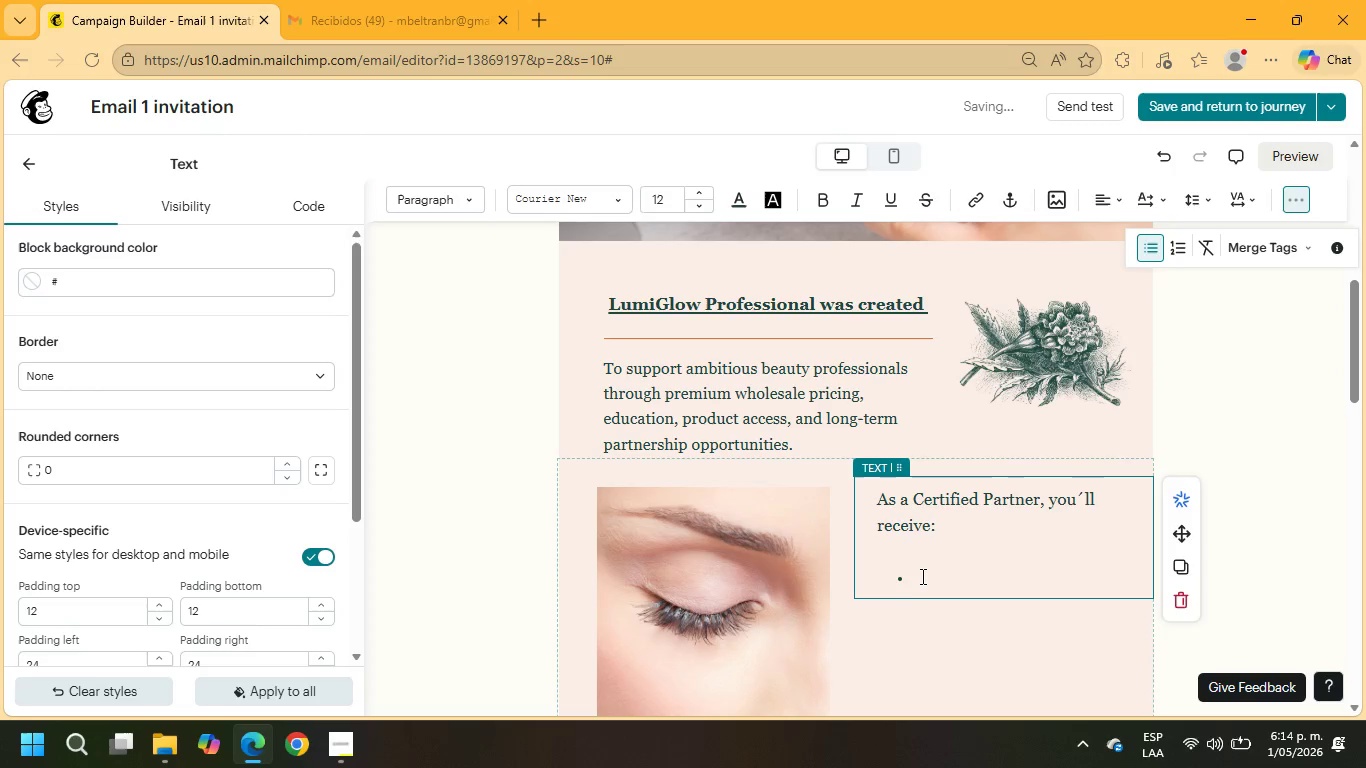 
left_click([915, 557])
 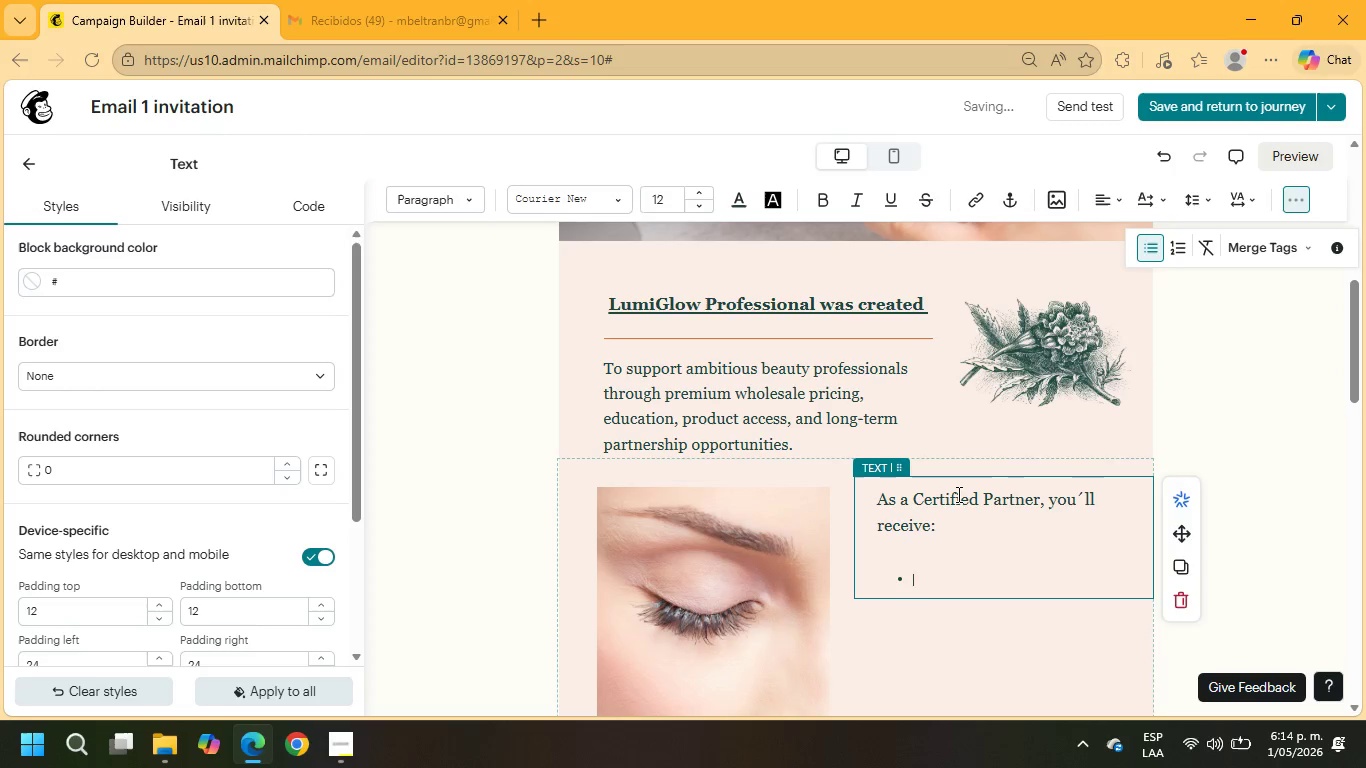 
key(ArrowUp)
 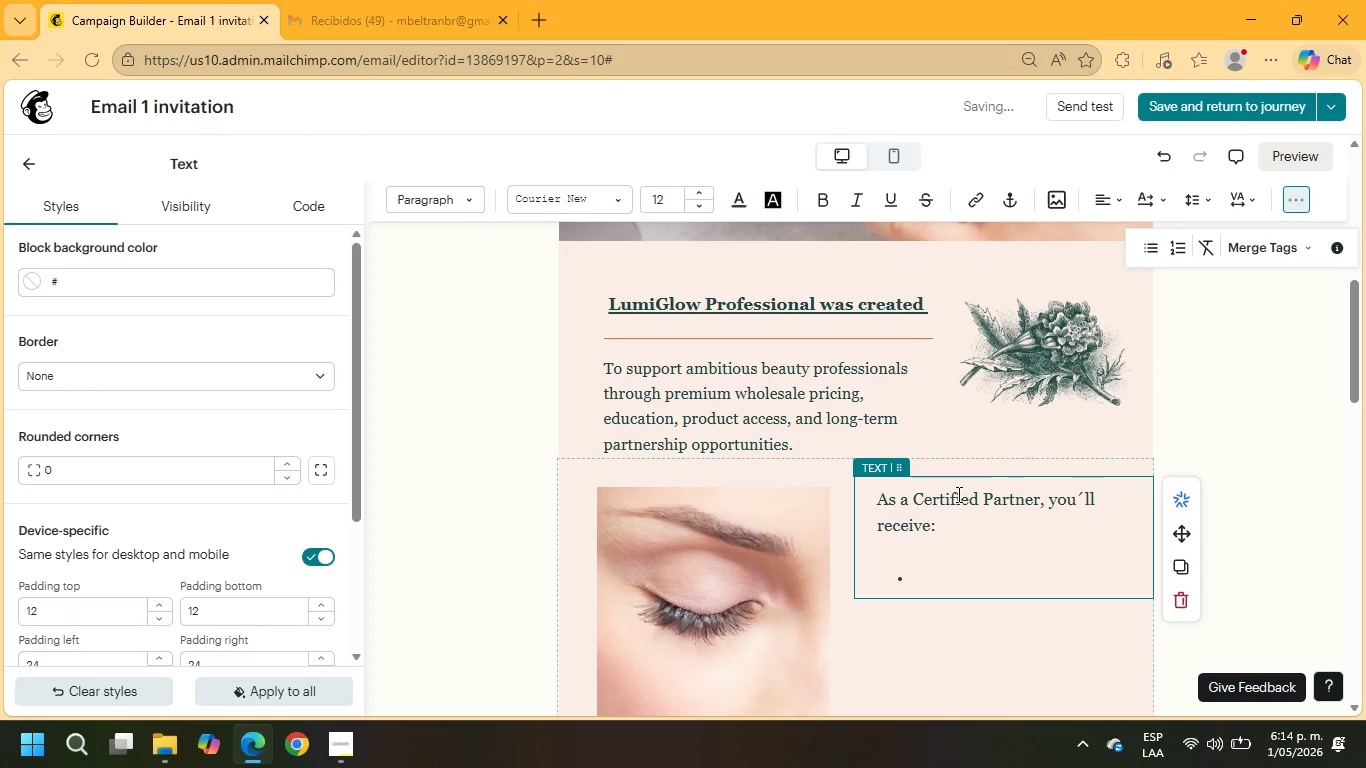 
key(Backspace)
 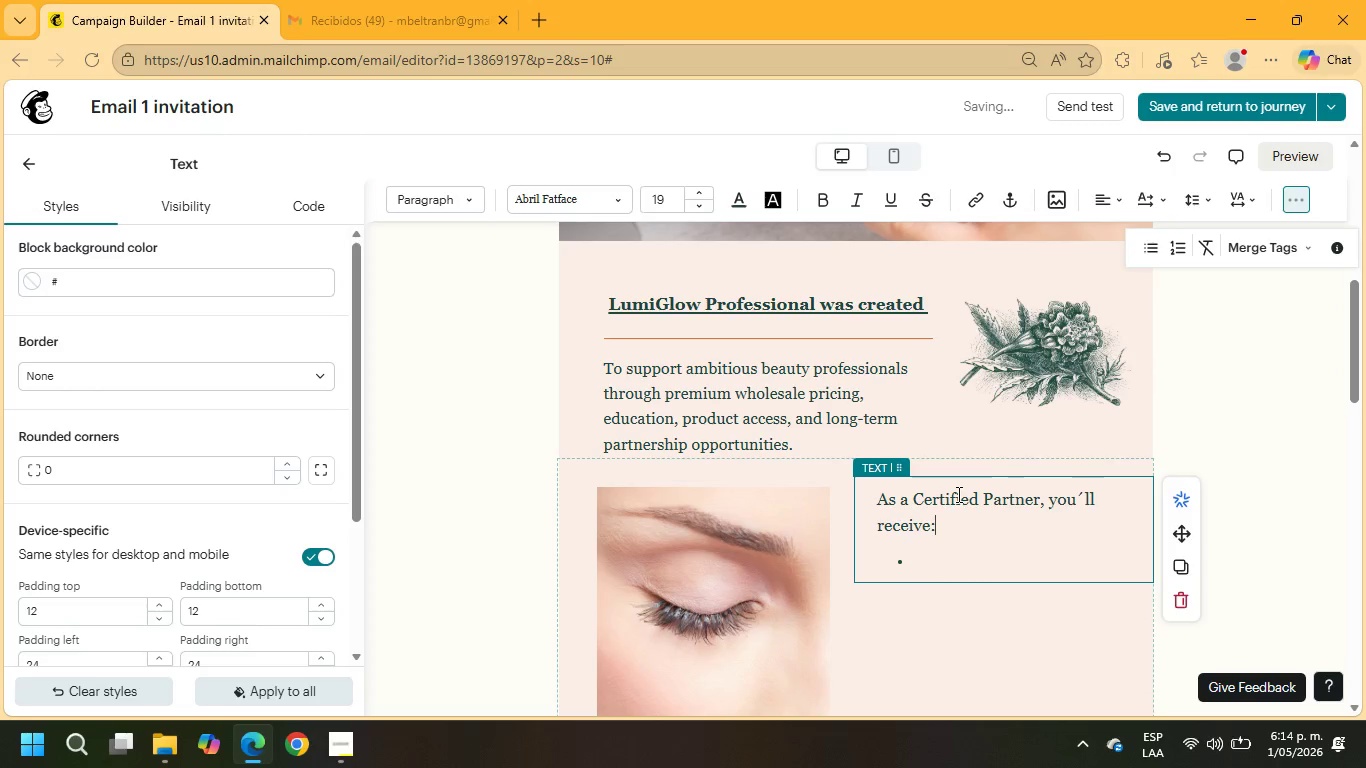 
key(ArrowDown)
 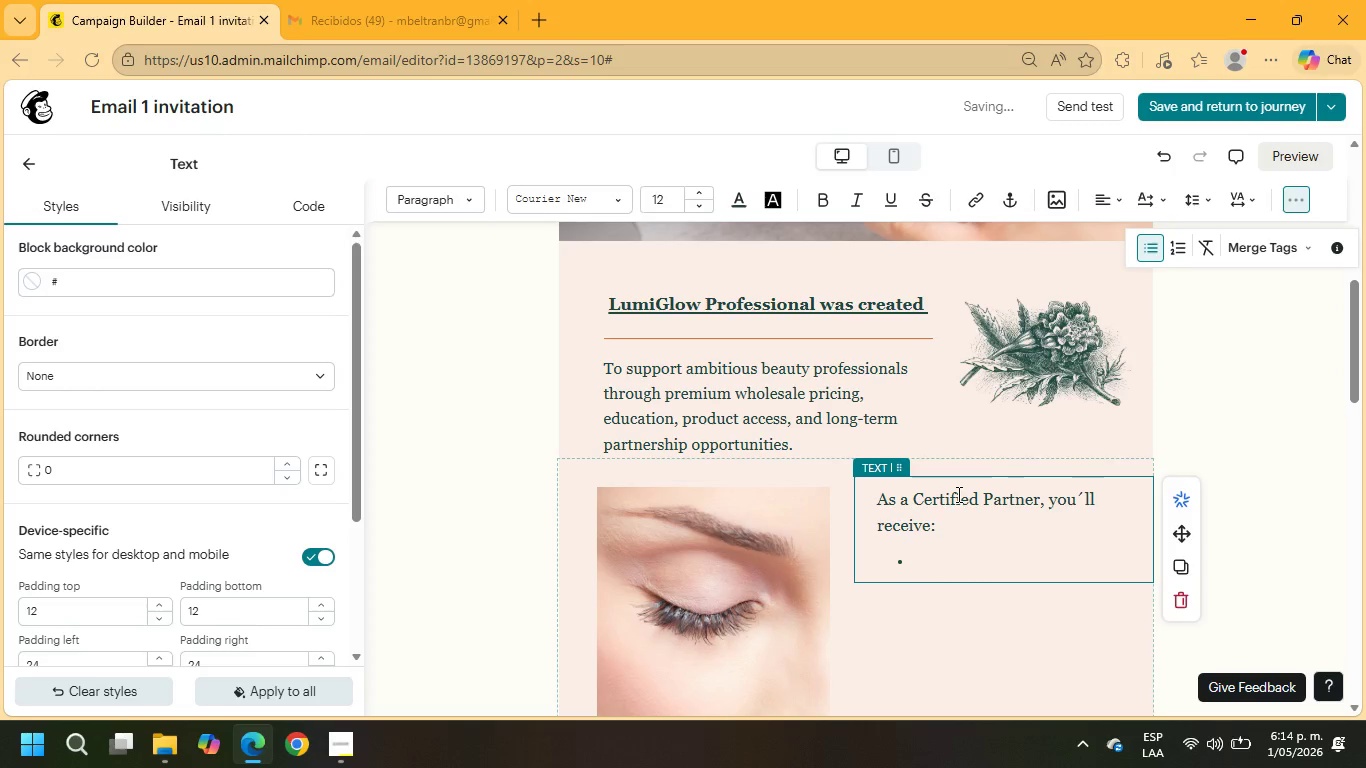 
type(Professional wholesale pricin)
key(Backspace)
type(ng)
 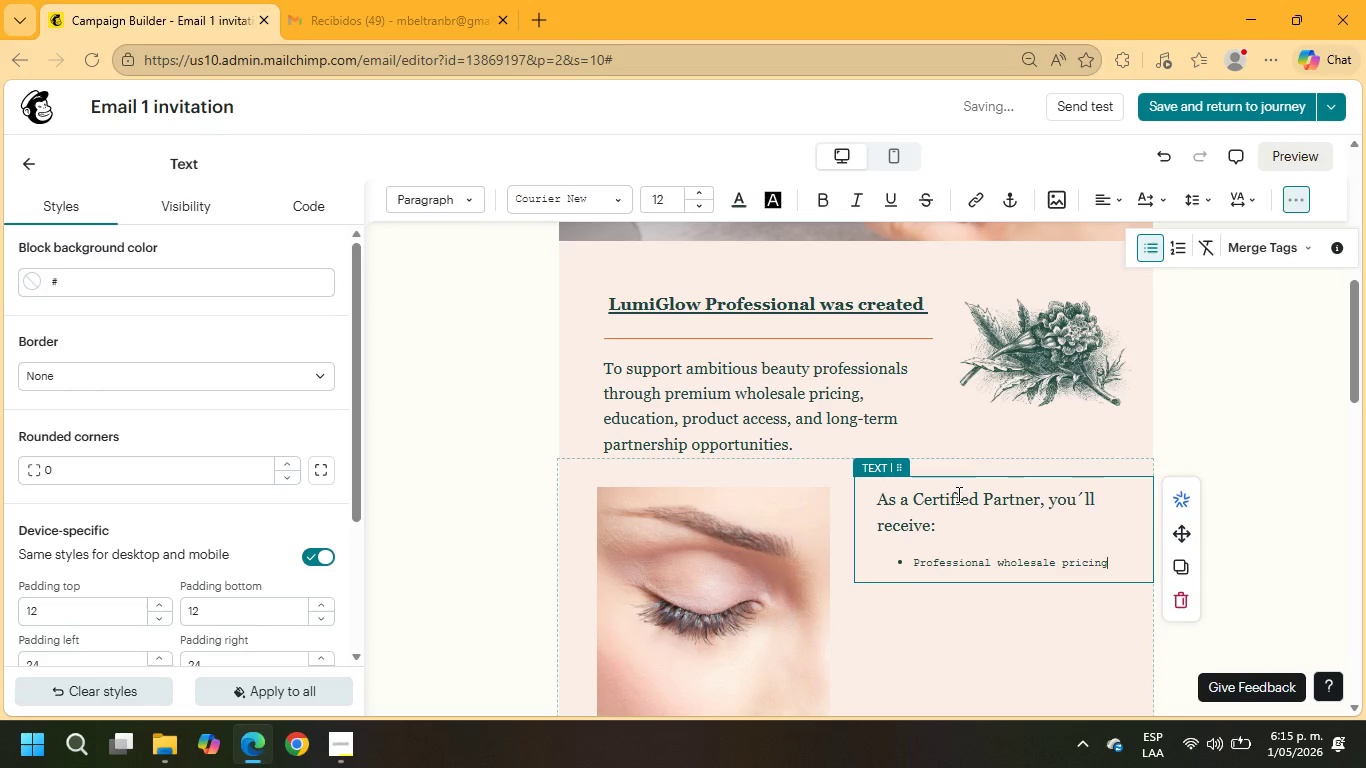 
key(Enter)
 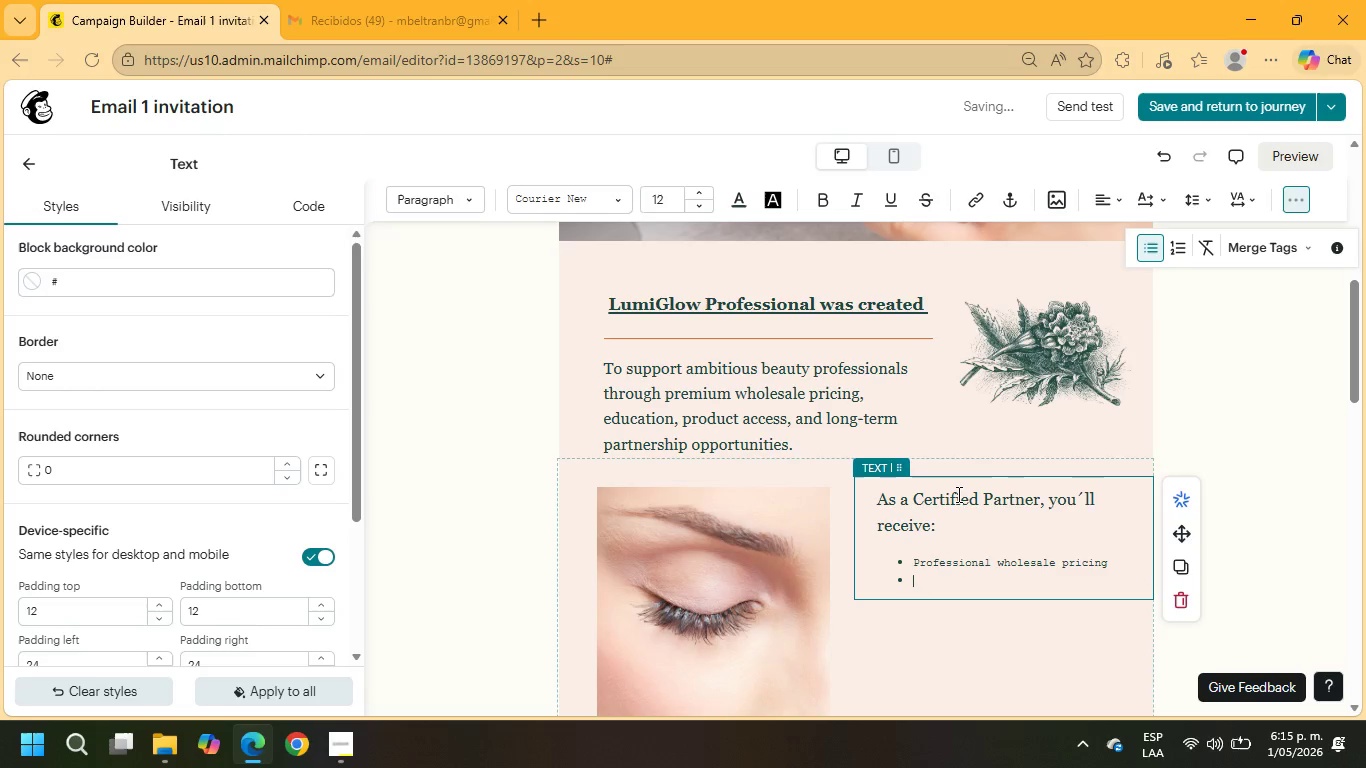 
type(Early access to product launches)
 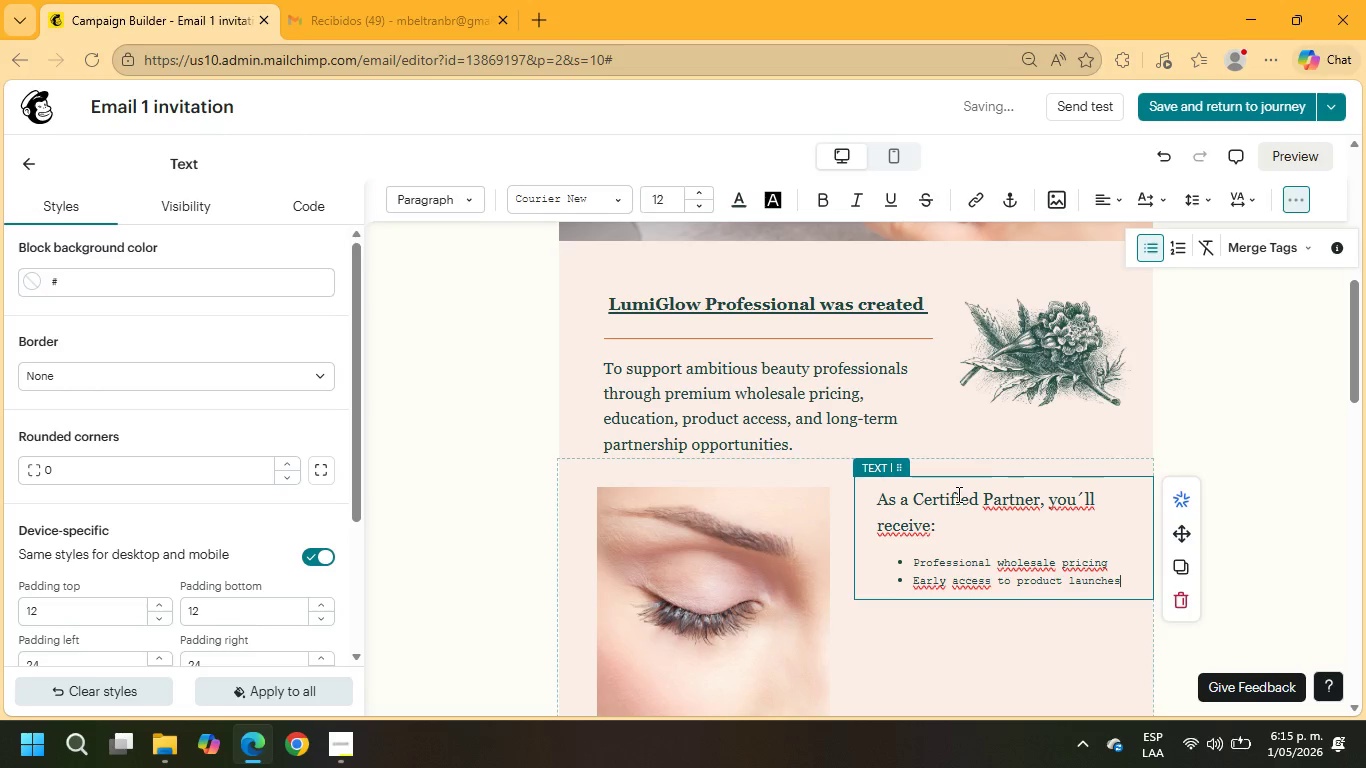 
key(Enter)
 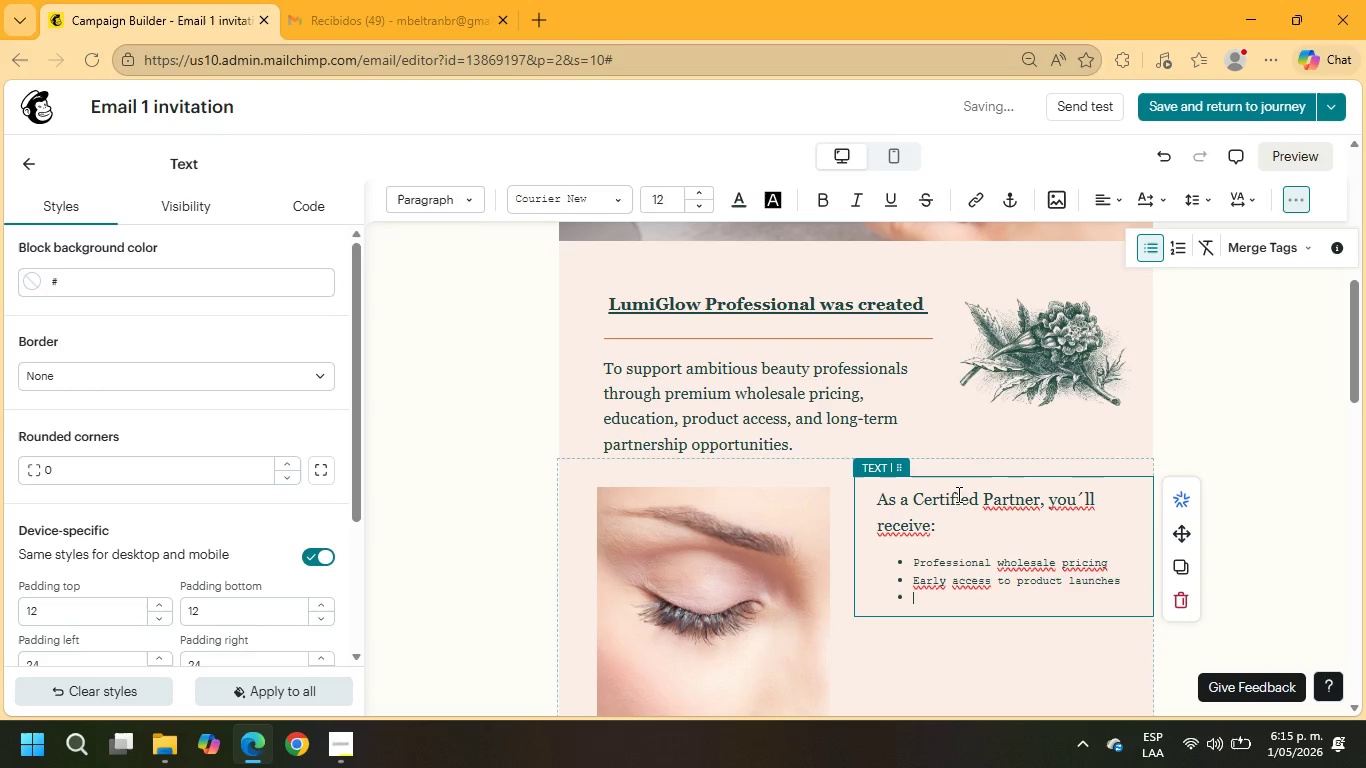 
type(Exclusive Pro-Kit offers)
 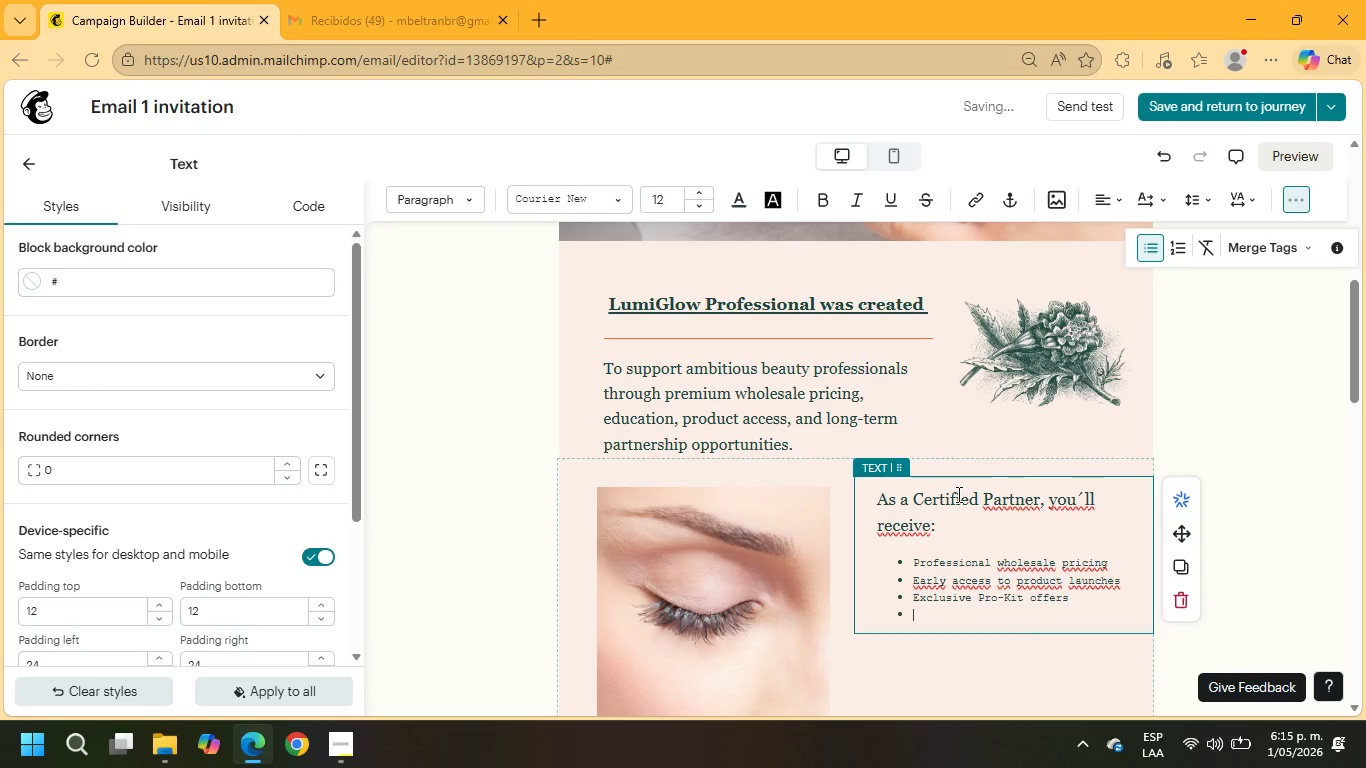 
 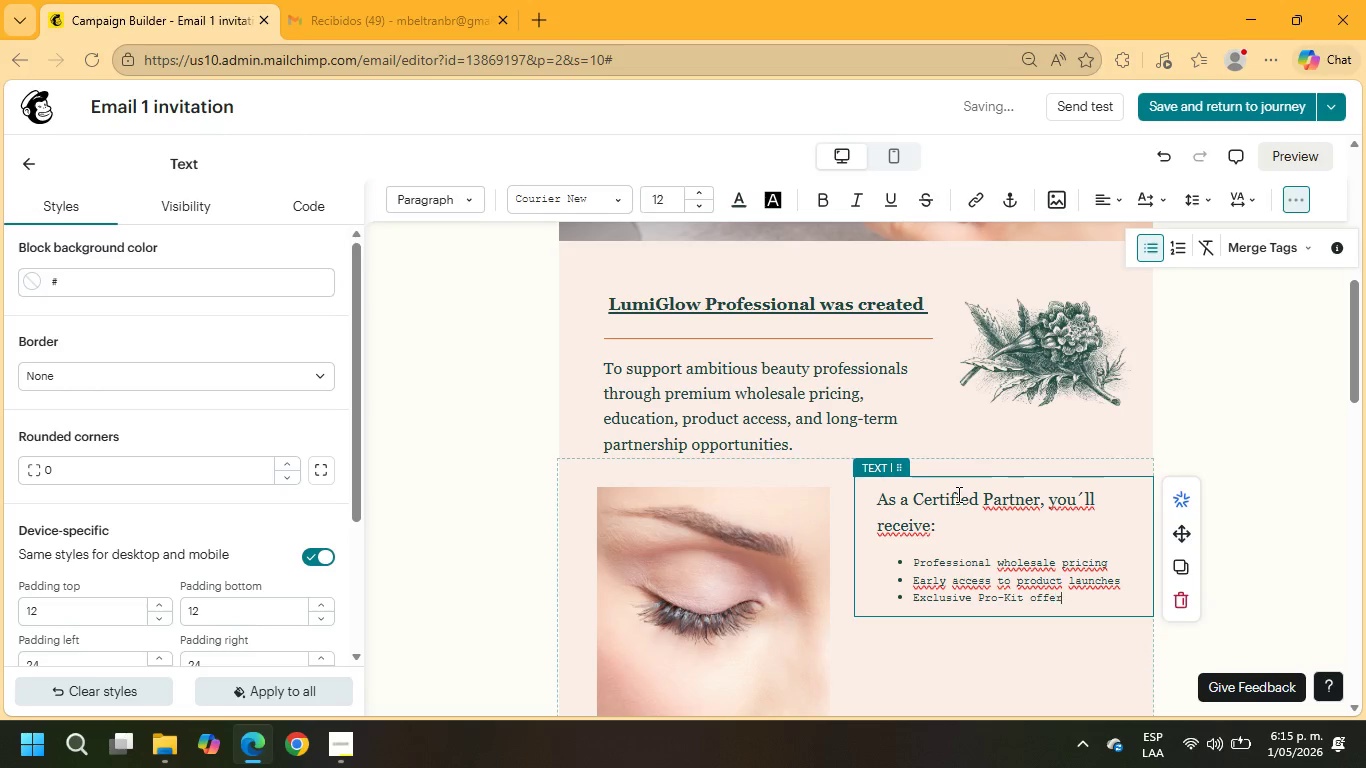 
key(Enter)
 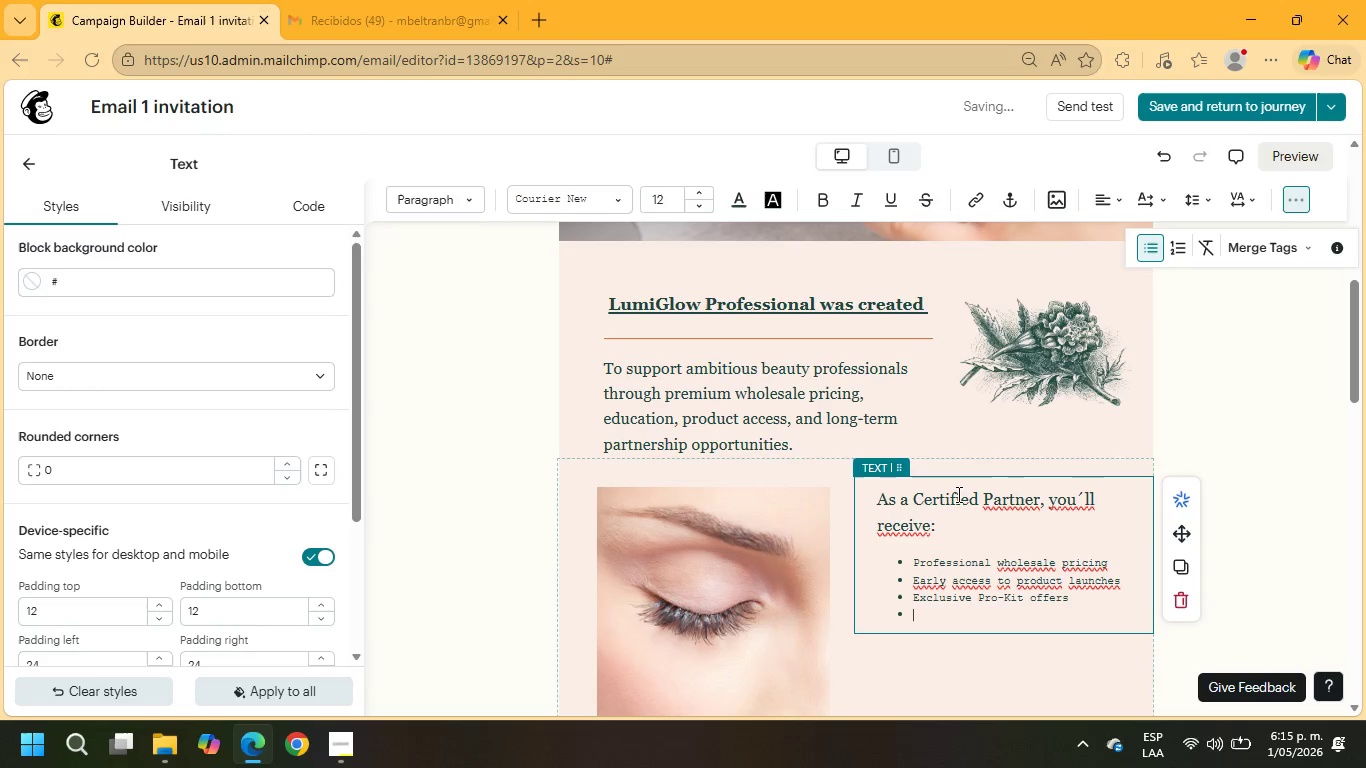 
type(Educationsl resources and training)
 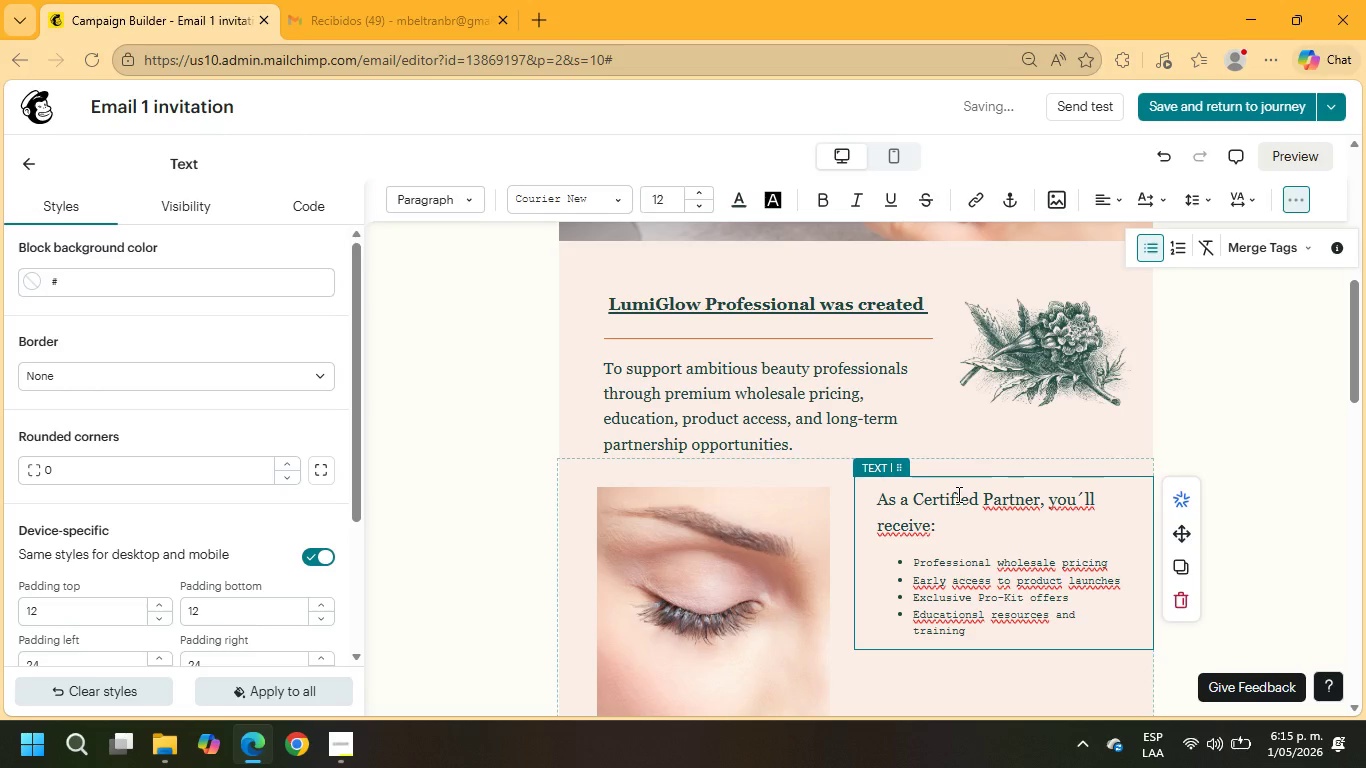 
key(Enter)
 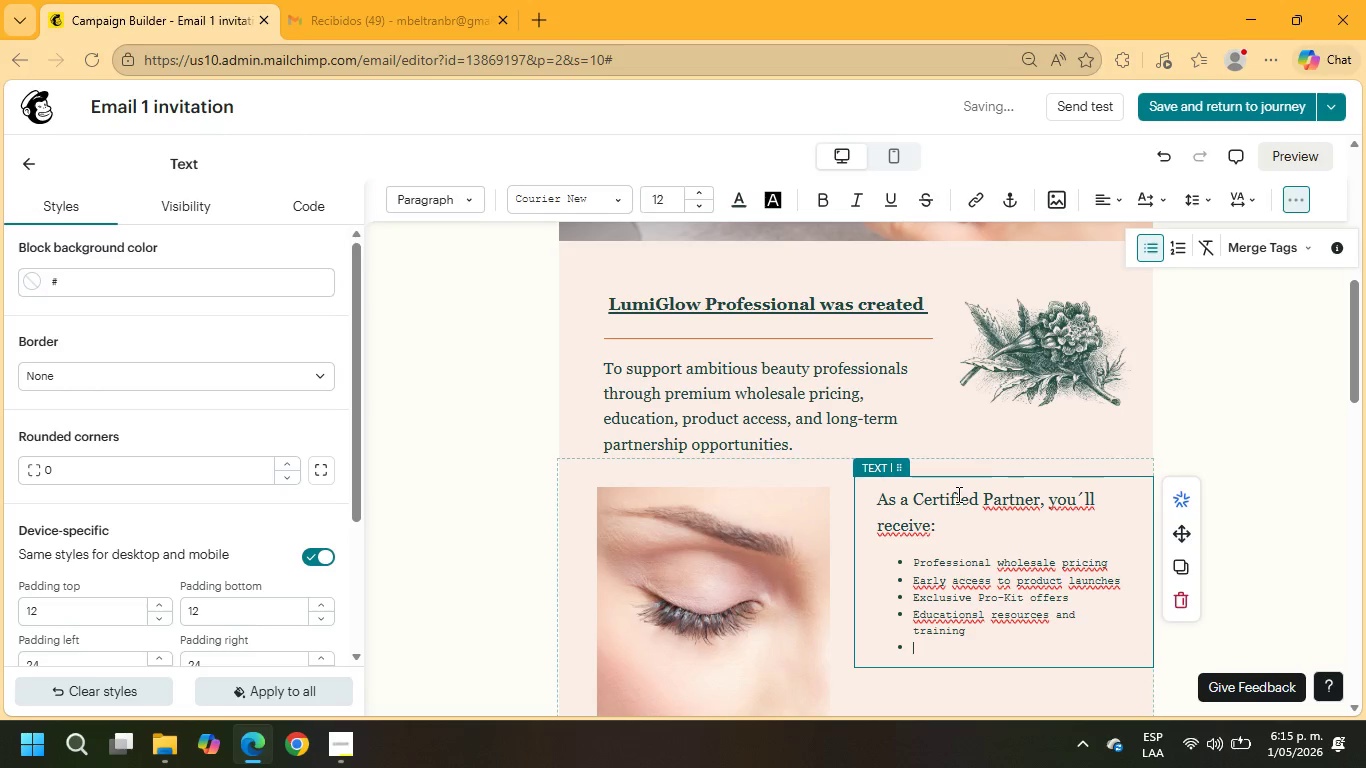 
type(Partner-only promotions and support.)
 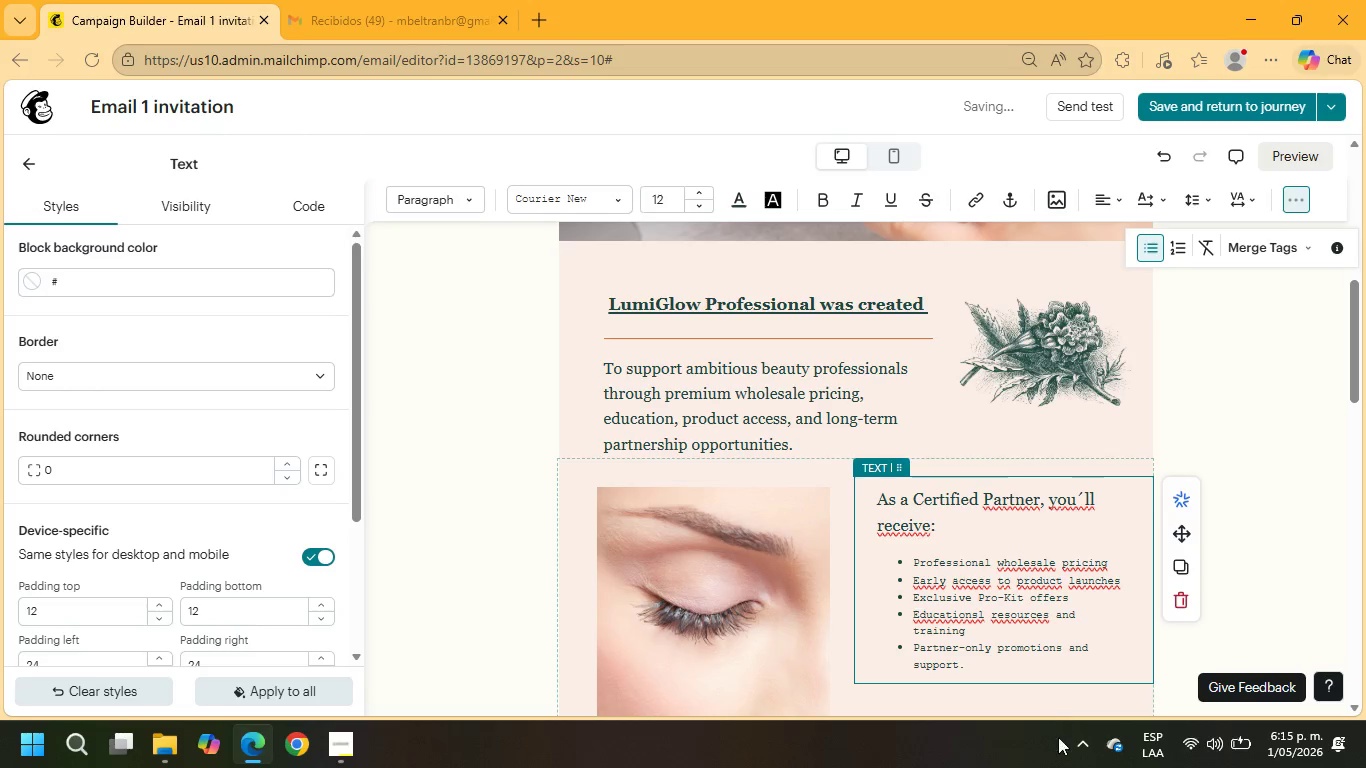 
left_click_drag(start_coordinate=[974, 667], to_coordinate=[871, 556])
 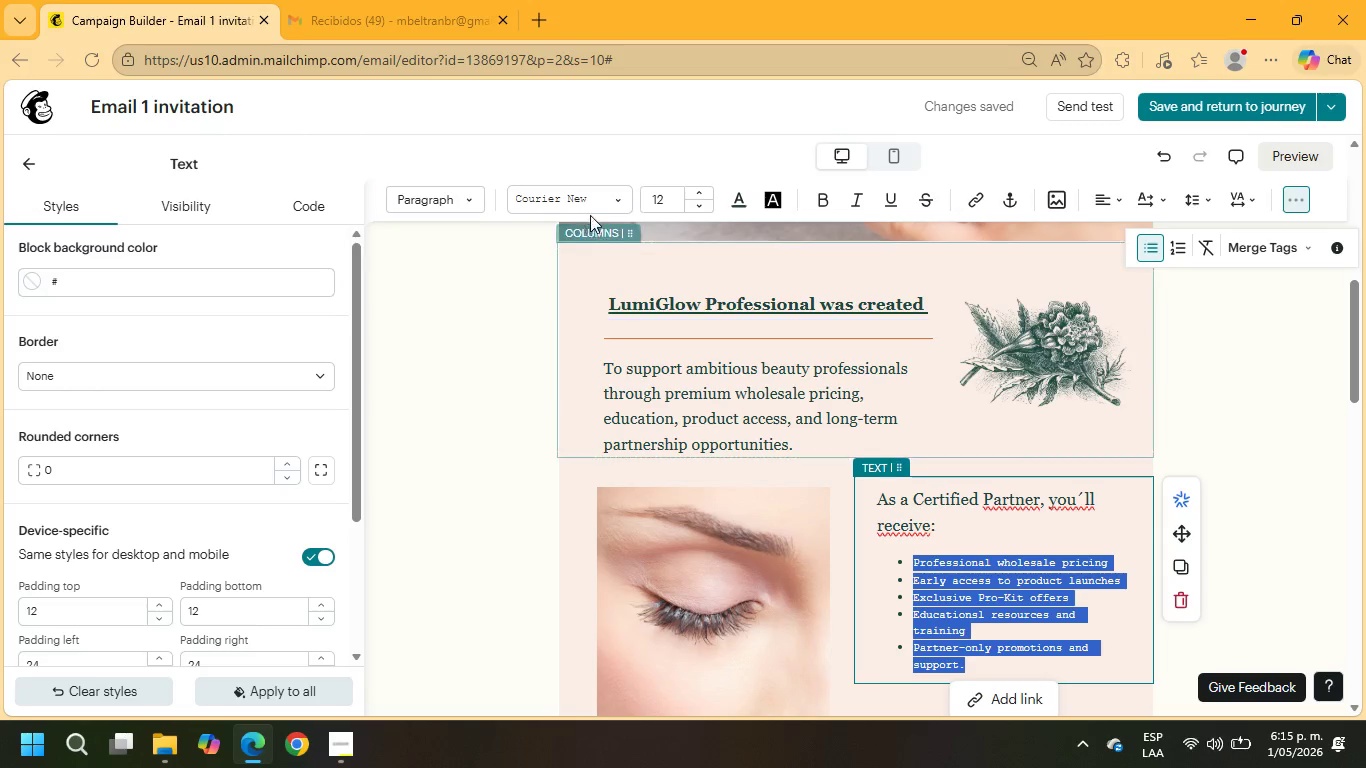 
left_click([587, 201])
 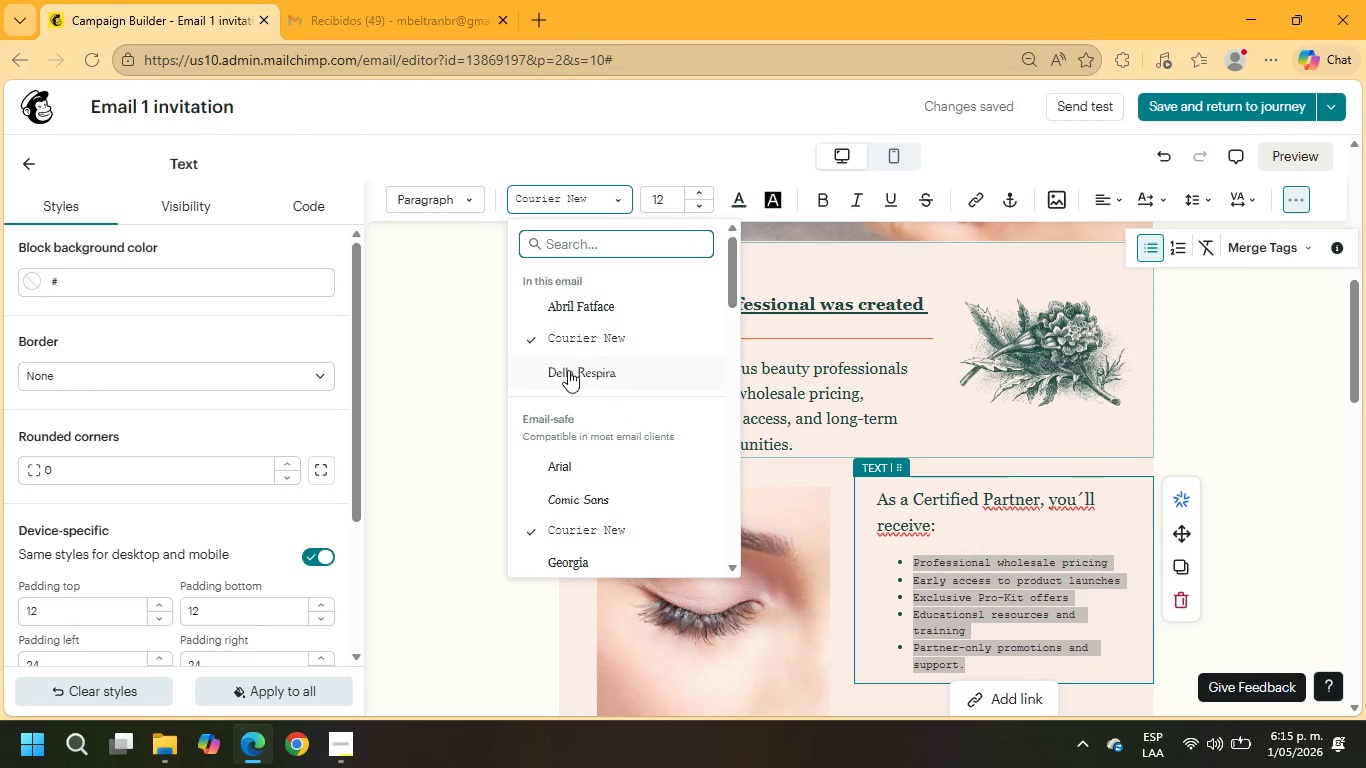 
left_click([570, 306])
 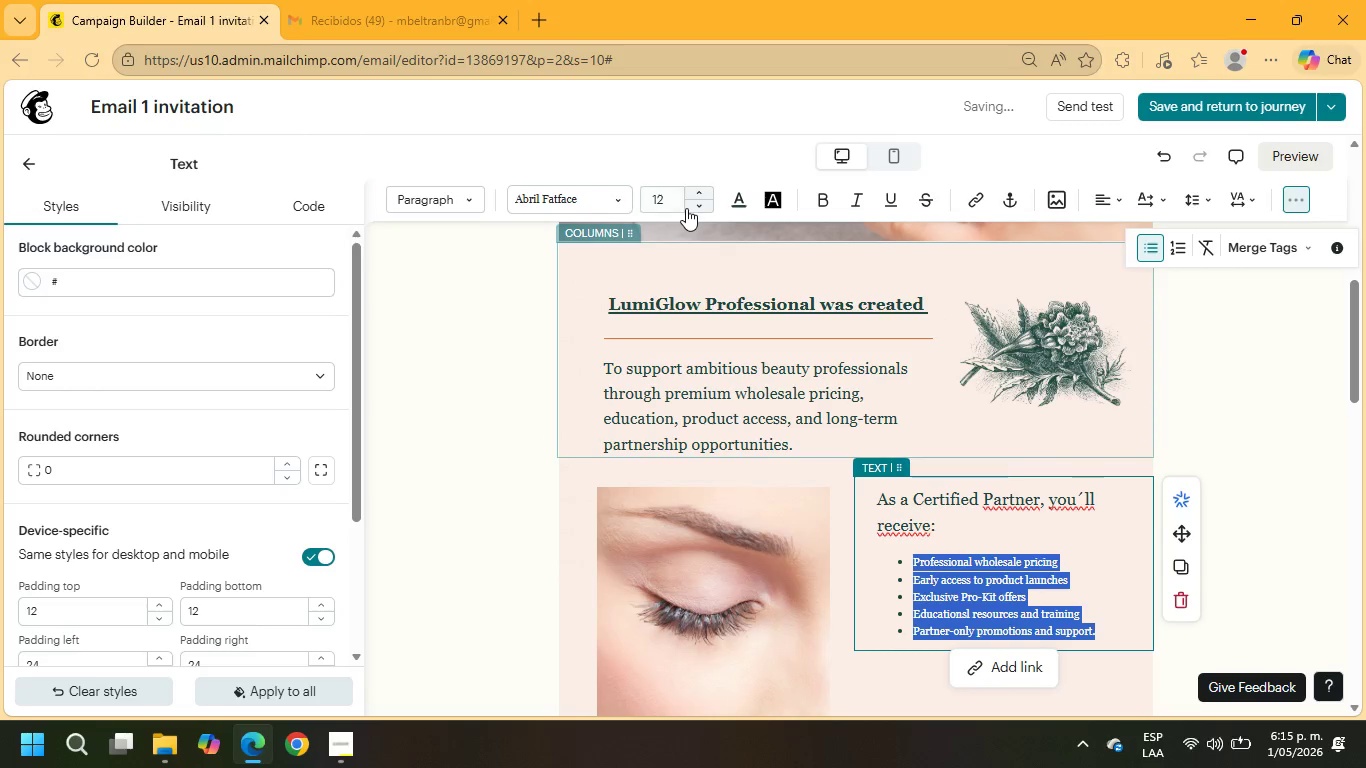 
left_click([671, 197])
 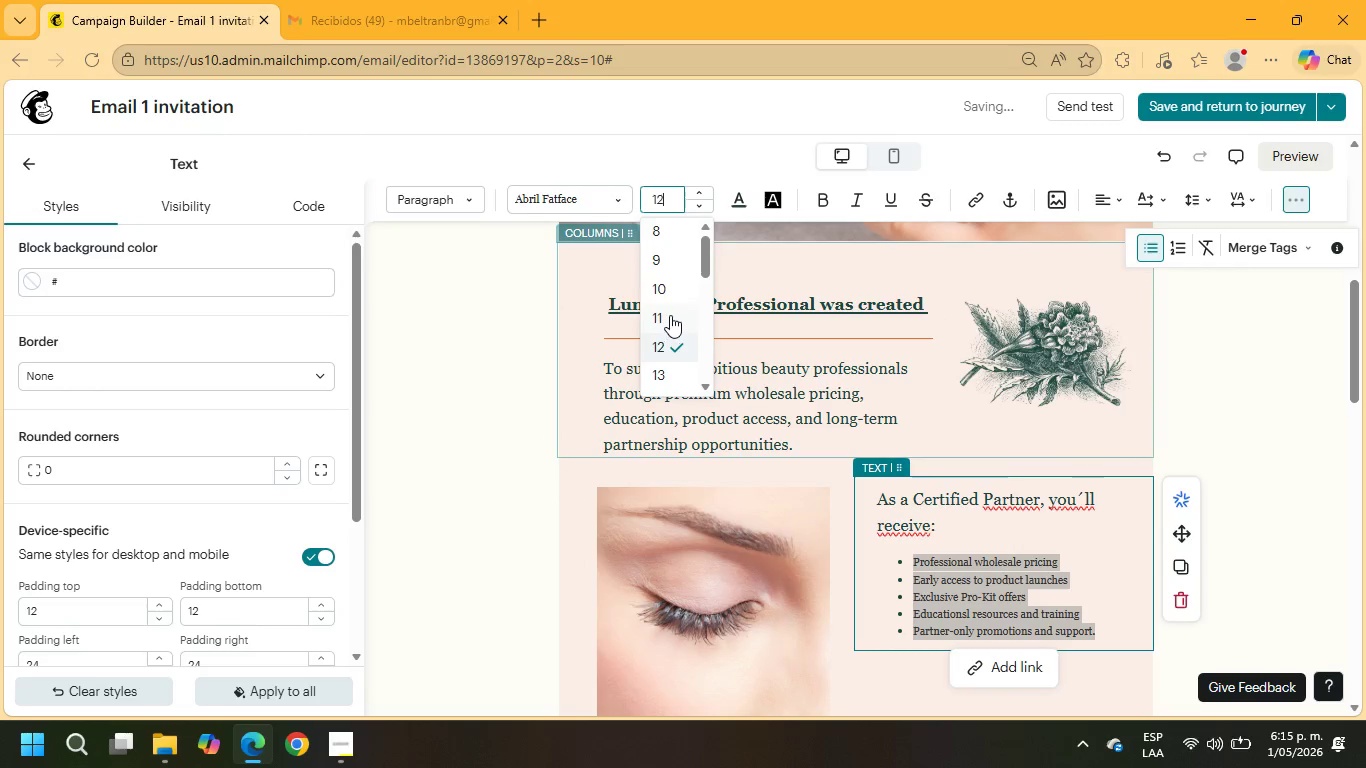 
scroll: coordinate [670, 315], scroll_direction: down, amount: 1.0
 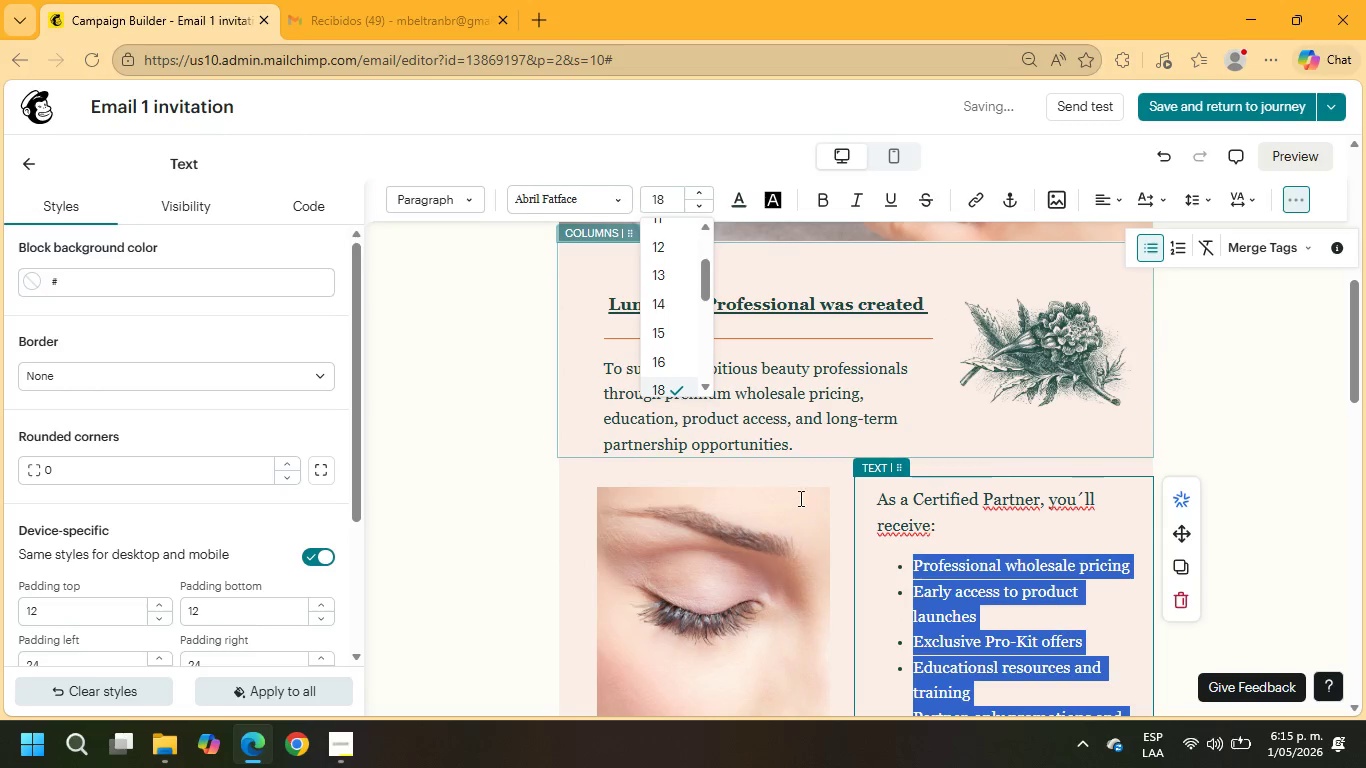 
left_click([949, 542])
 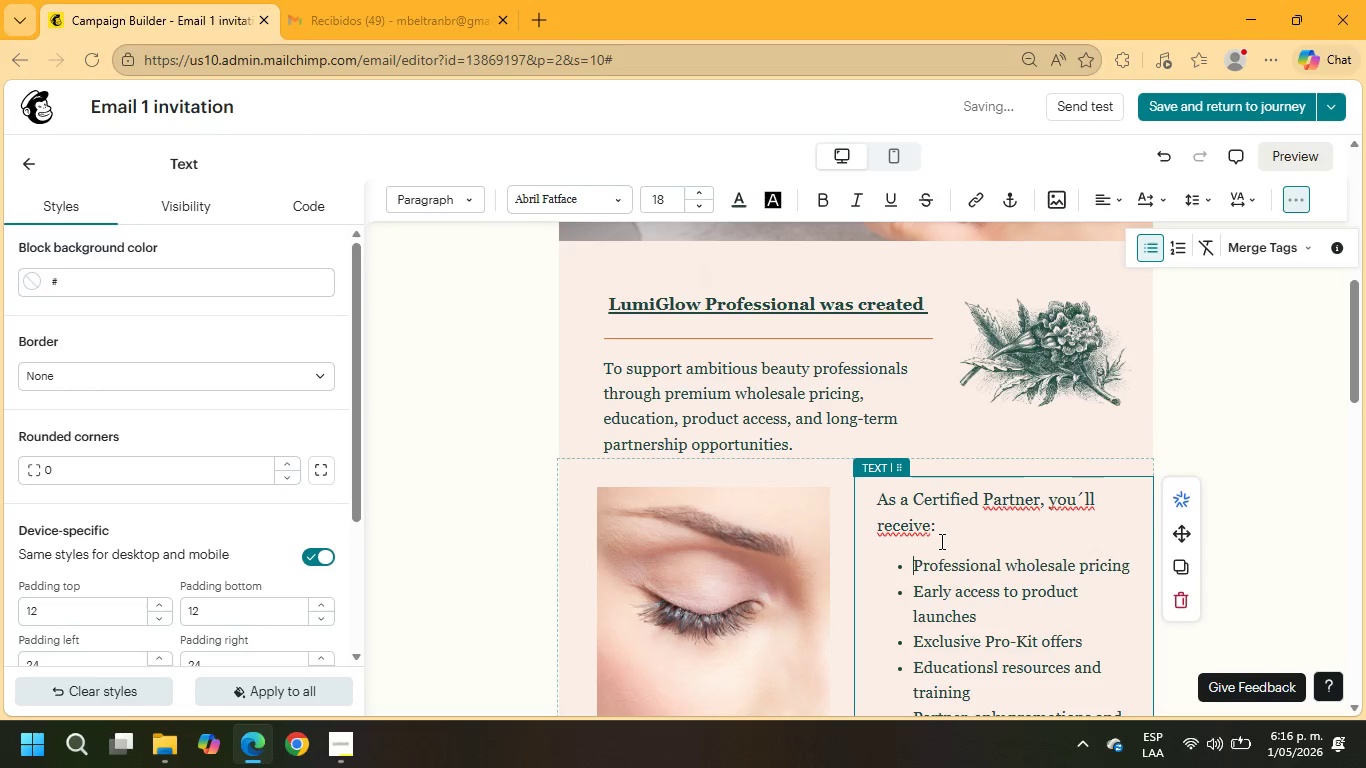 
scroll: coordinate [936, 551], scroll_direction: down, amount: 1.0
 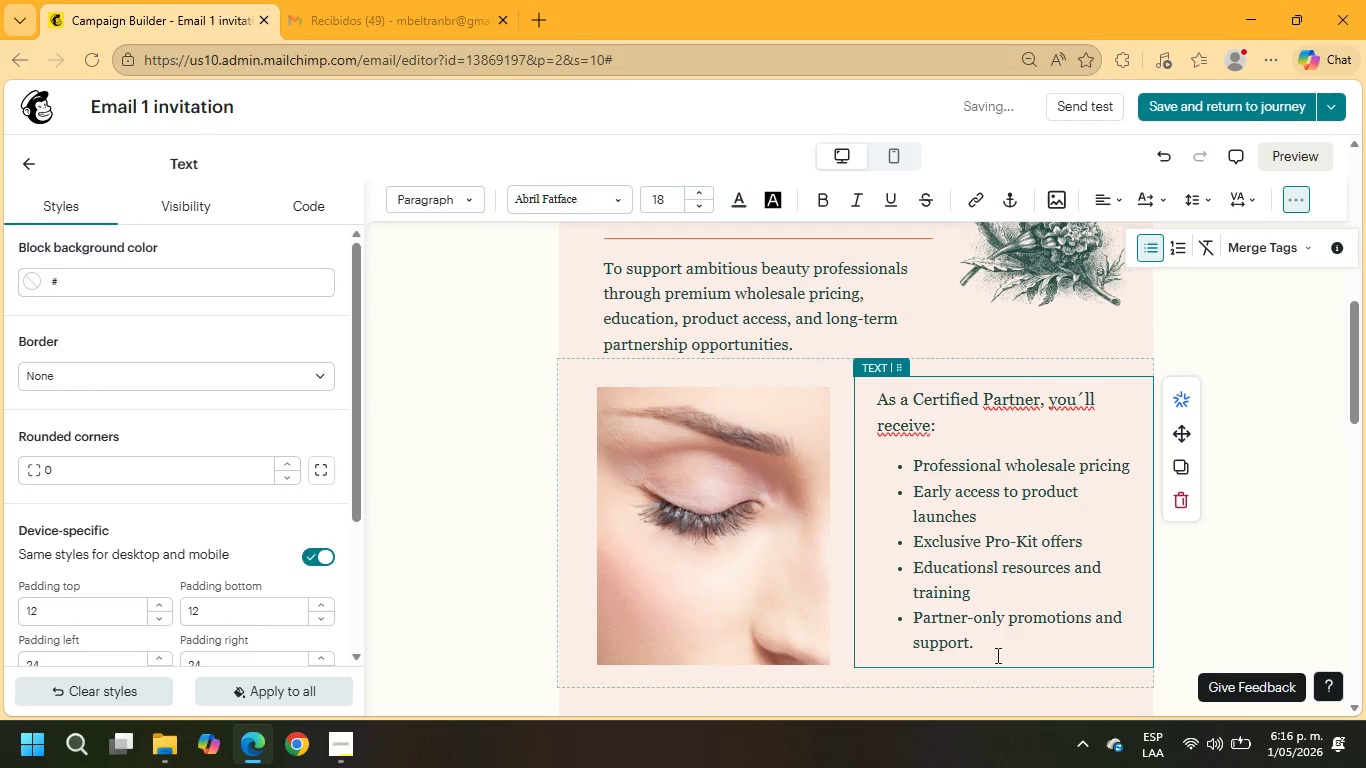 
left_click_drag(start_coordinate=[976, 645], to_coordinate=[849, 376])
 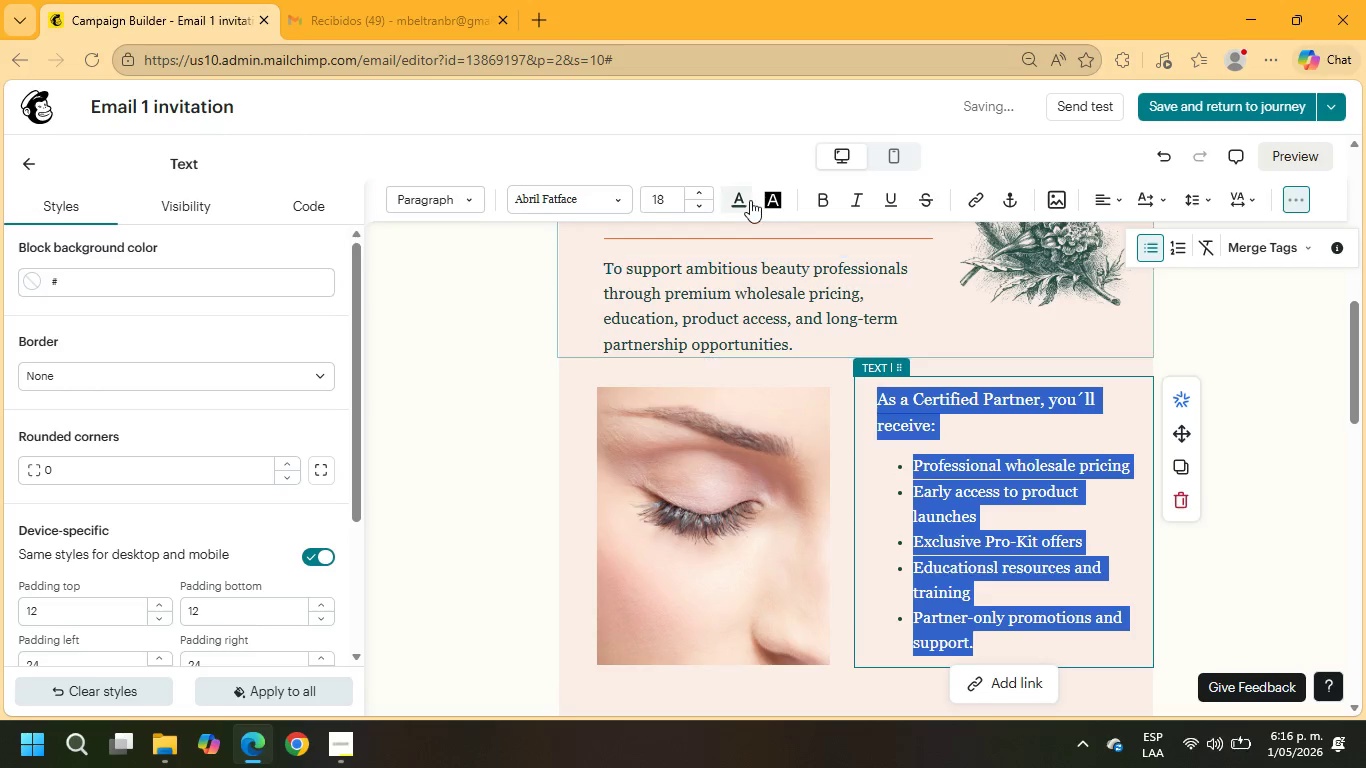 
left_click([750, 200])
 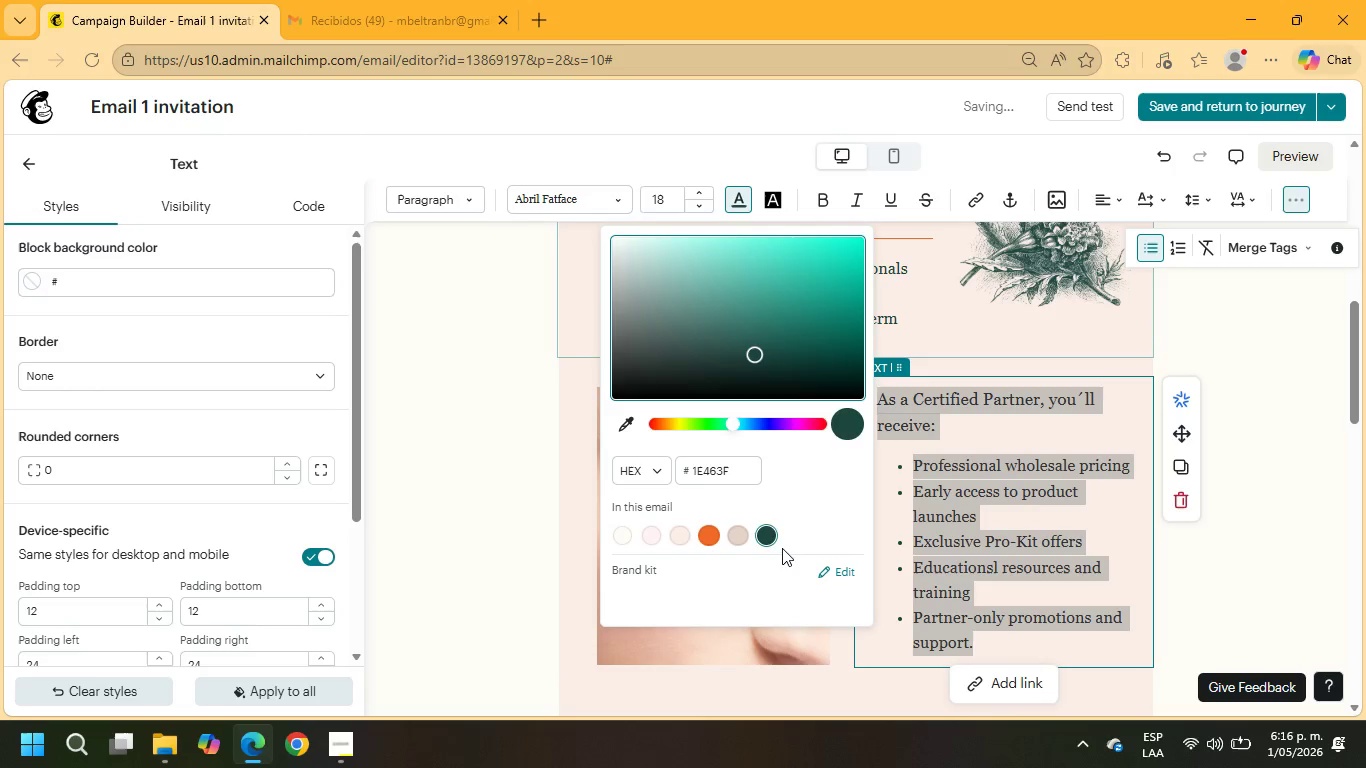 
left_click([770, 537])
 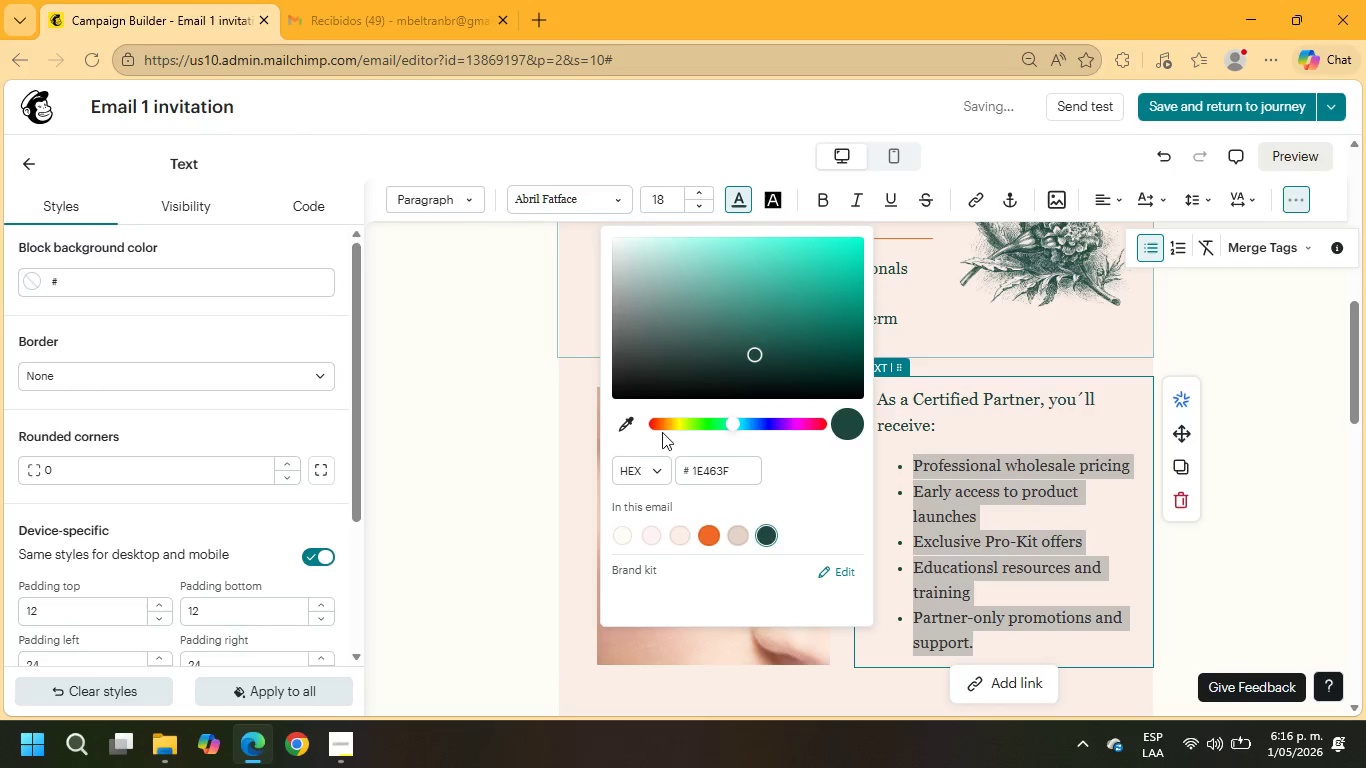 
left_click([614, 393])
 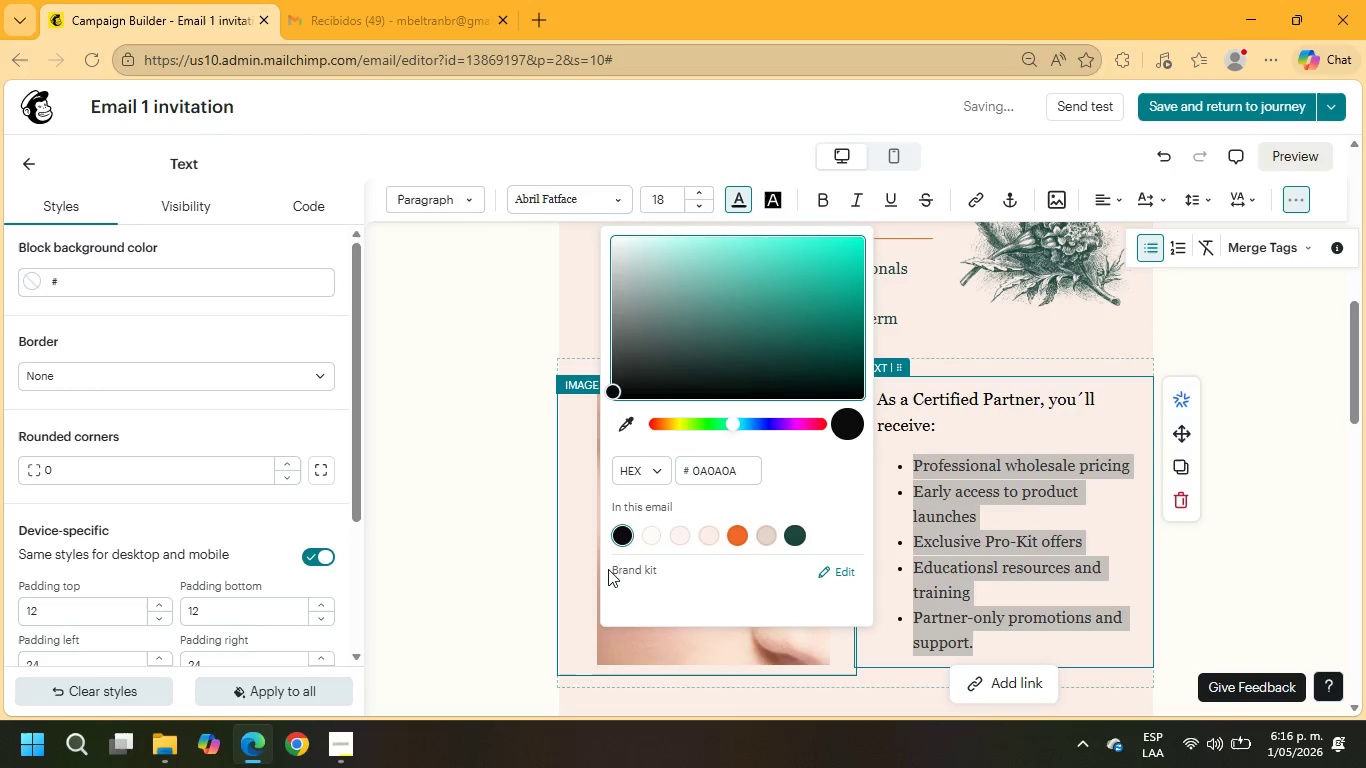 
left_click([623, 535])
 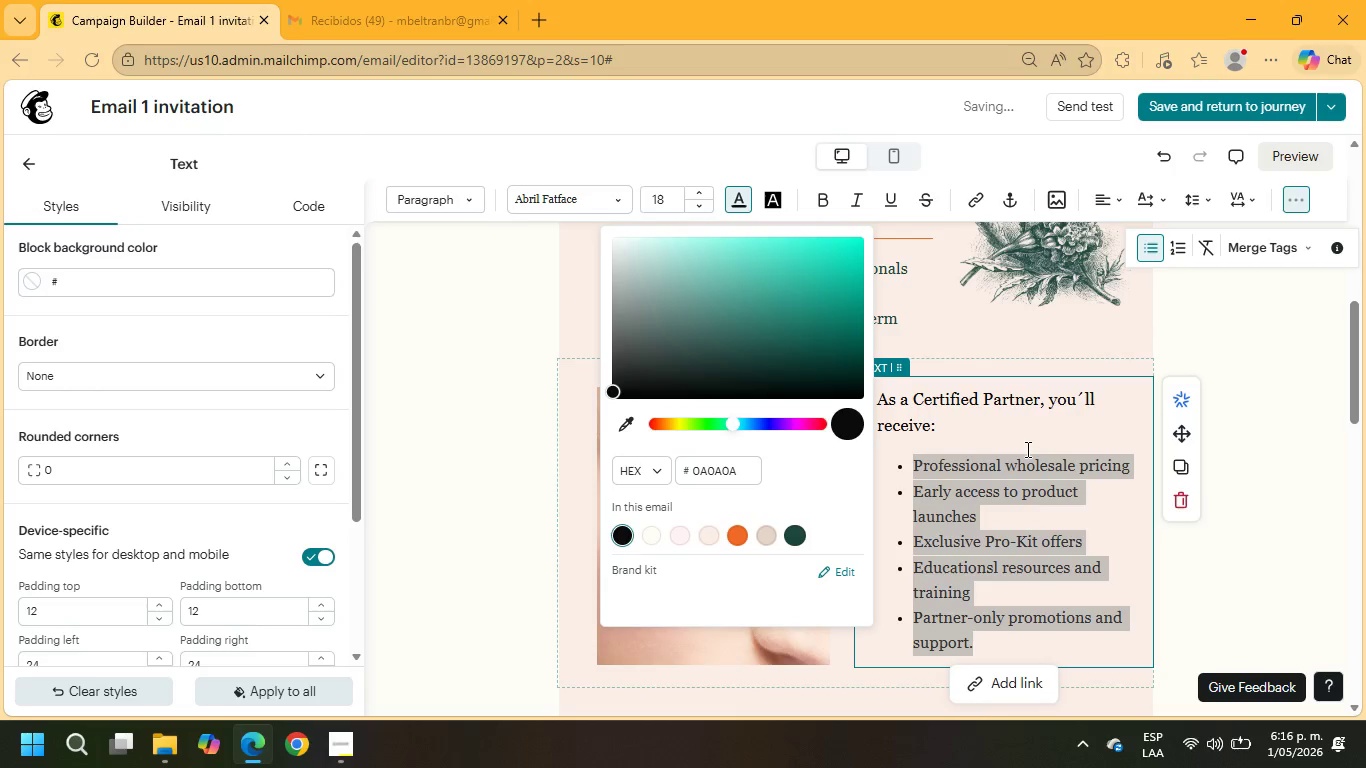 
left_click([1026, 449])
 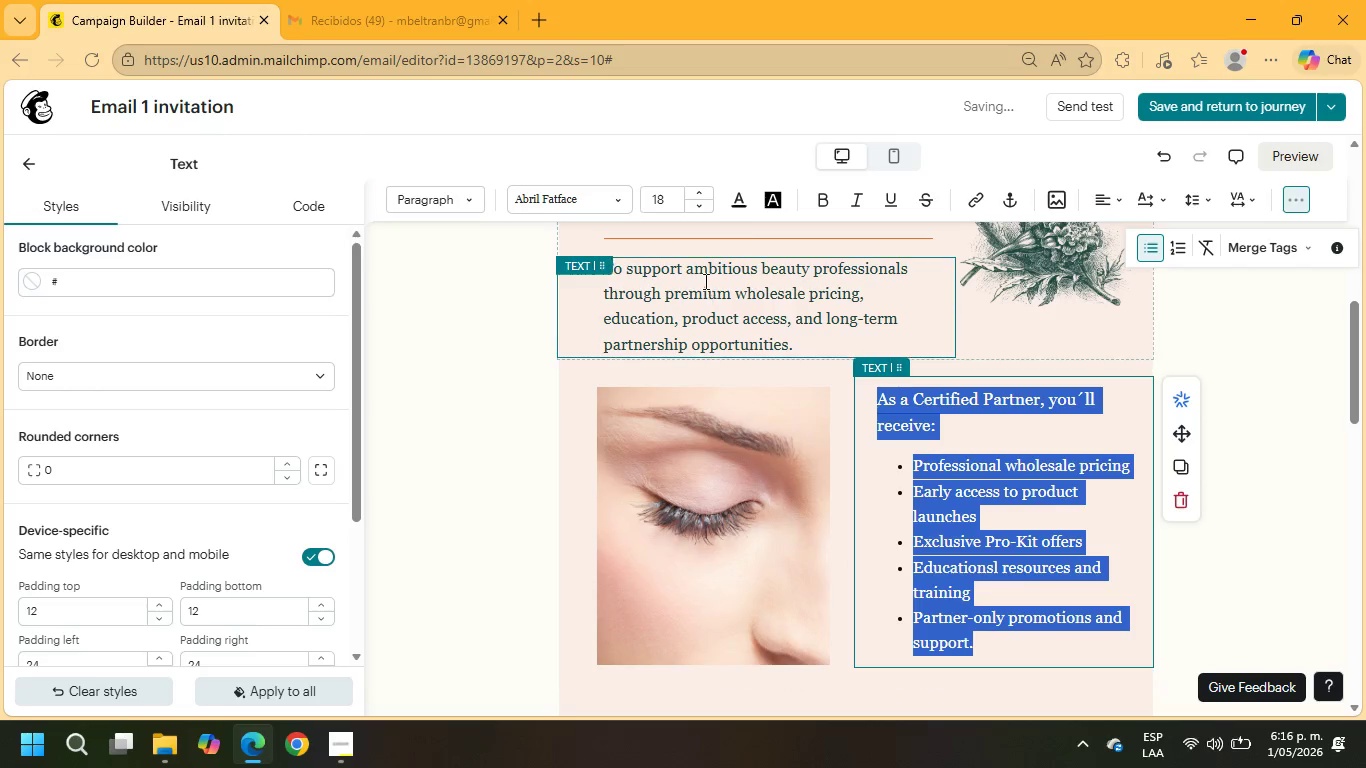 
left_click([742, 205])
 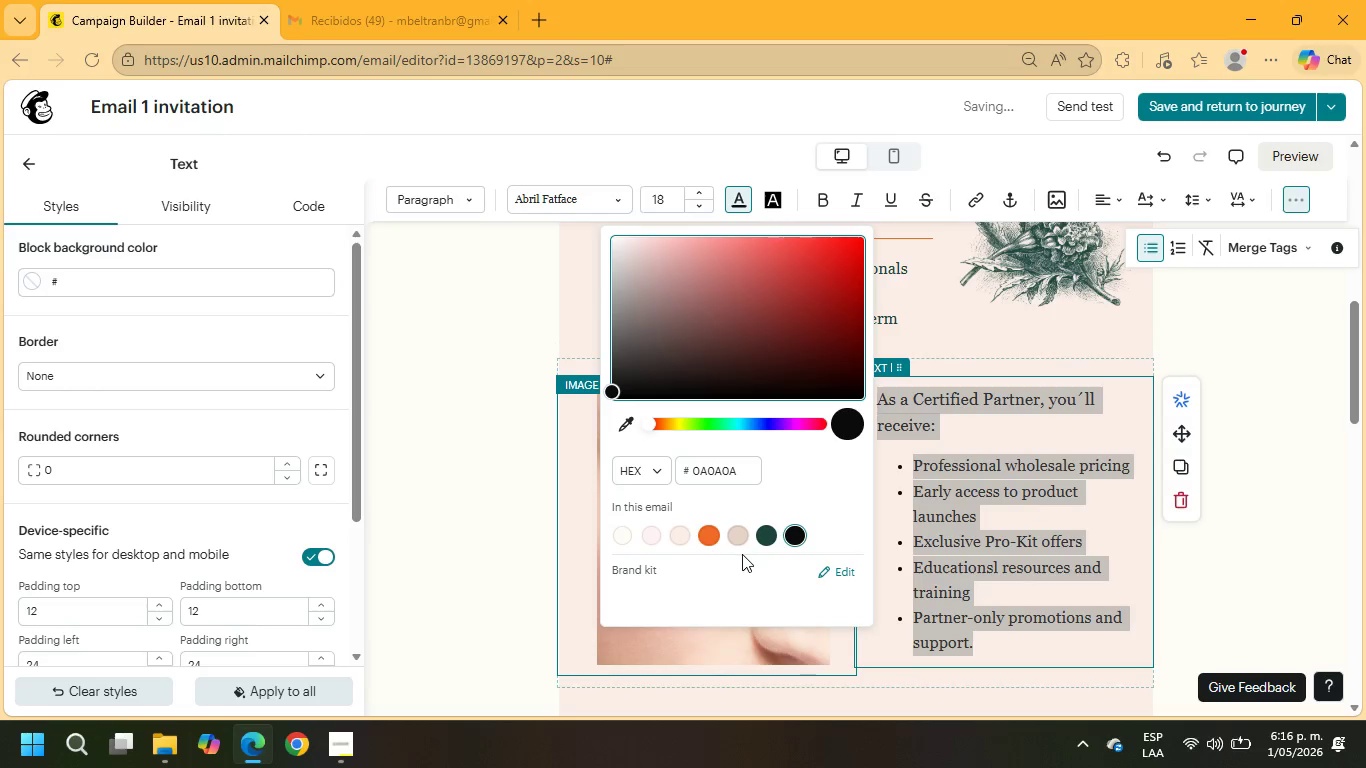 
left_click([792, 539])
 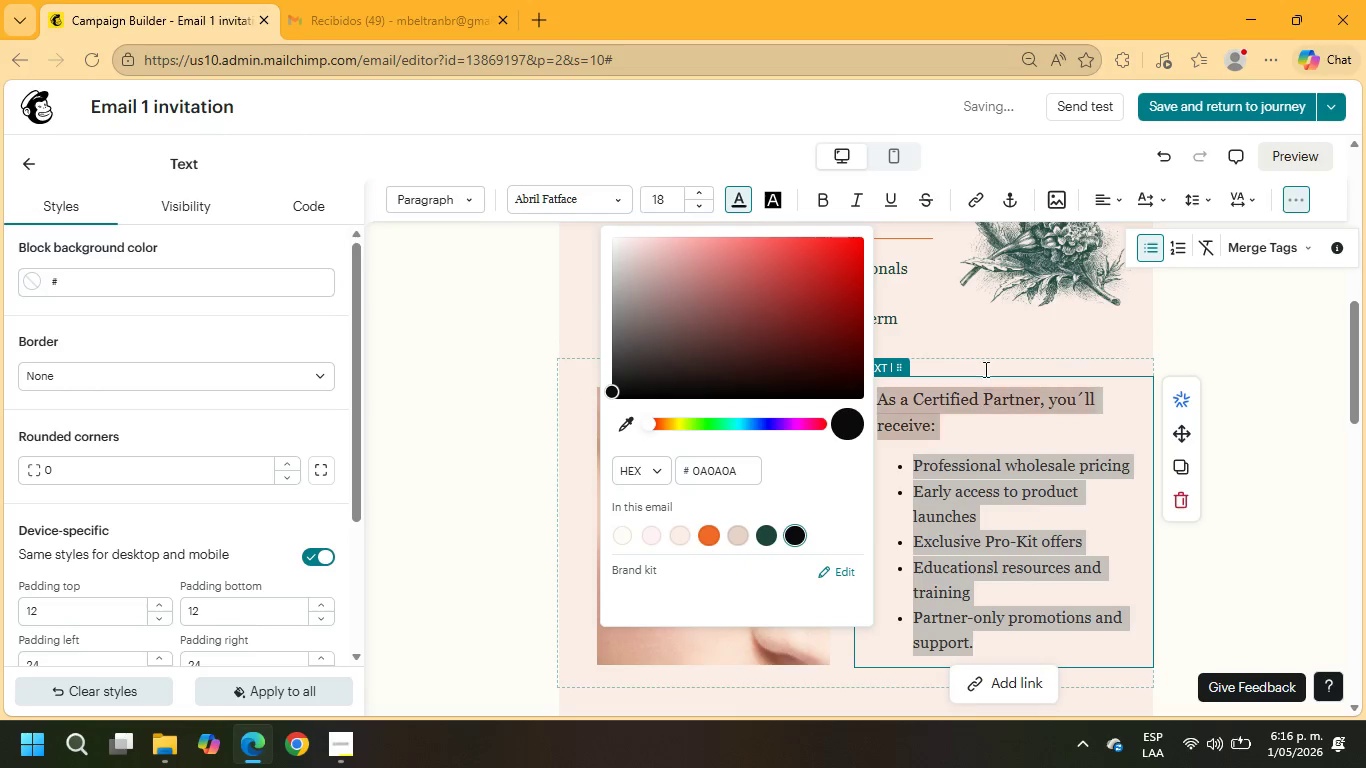 
left_click([977, 367])
 